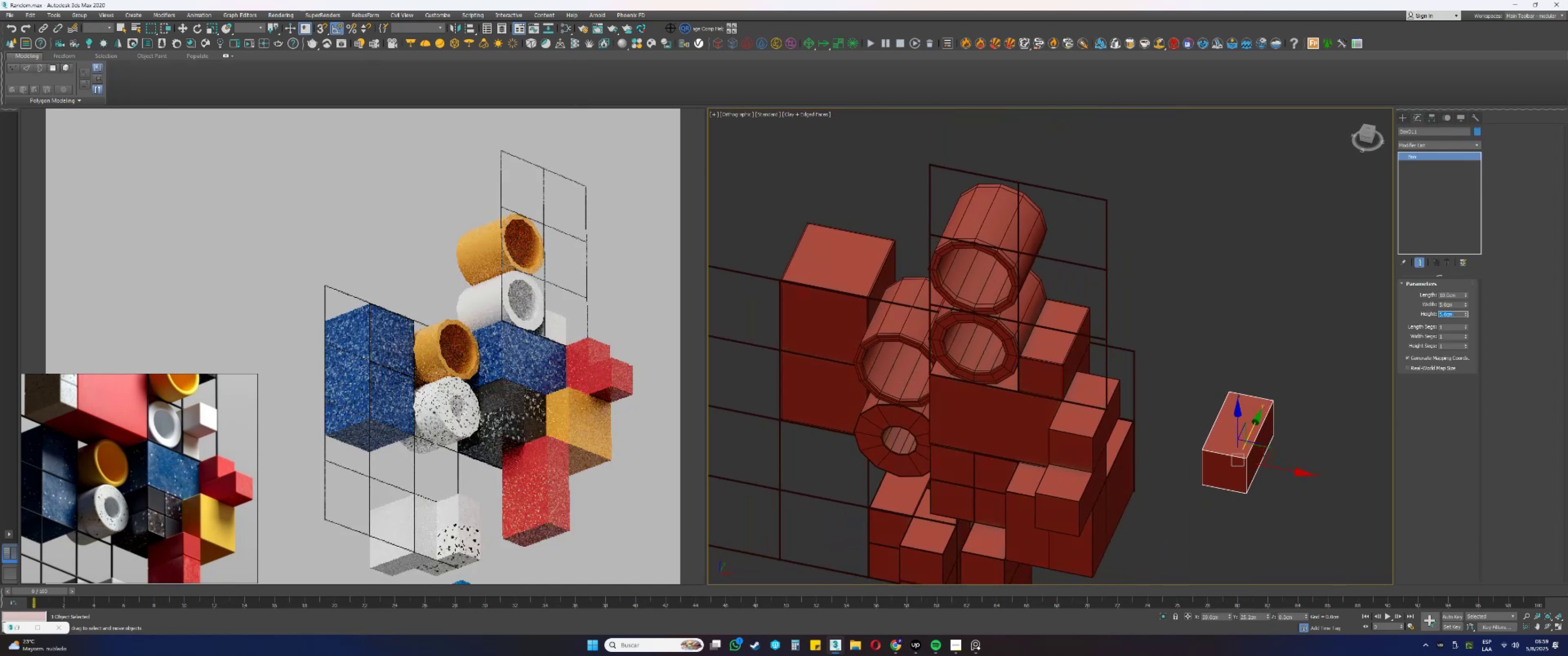 
key(Alt+AltLeft)
 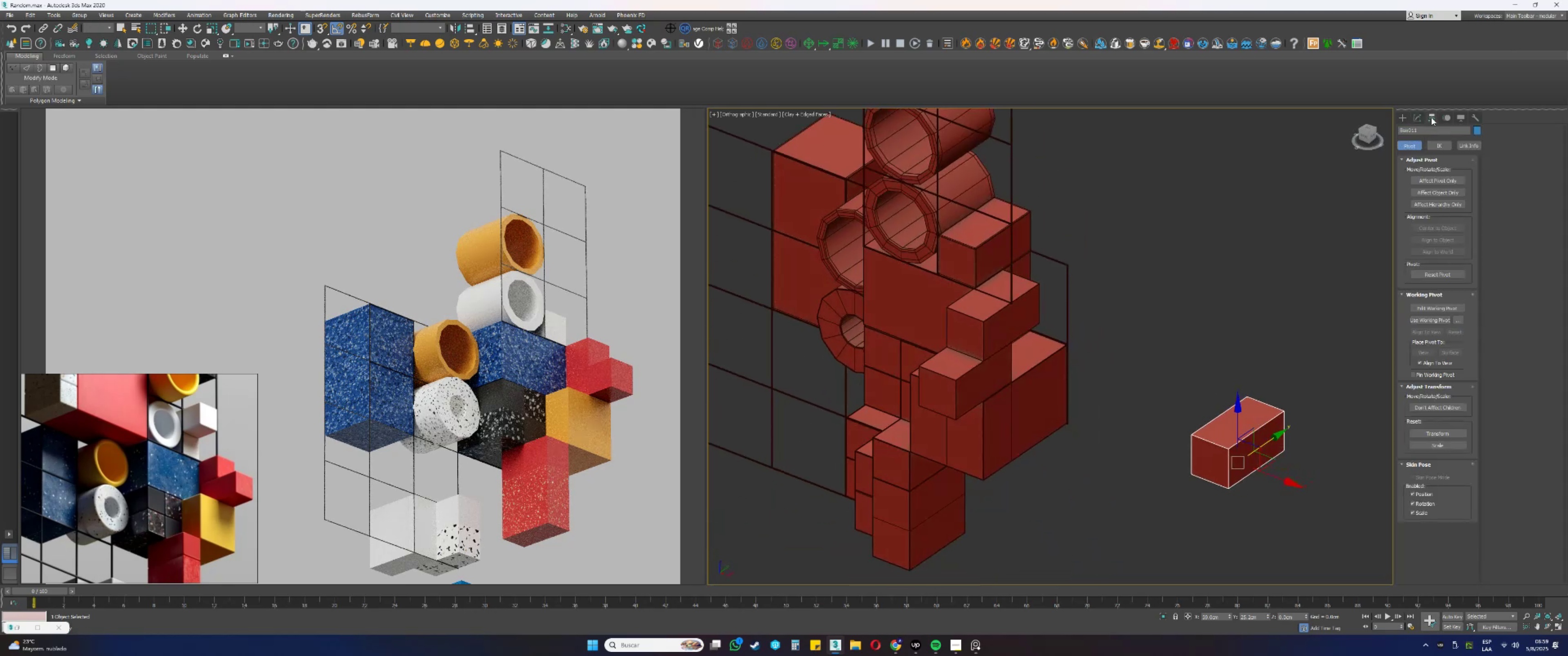 
left_click([1430, 179])
 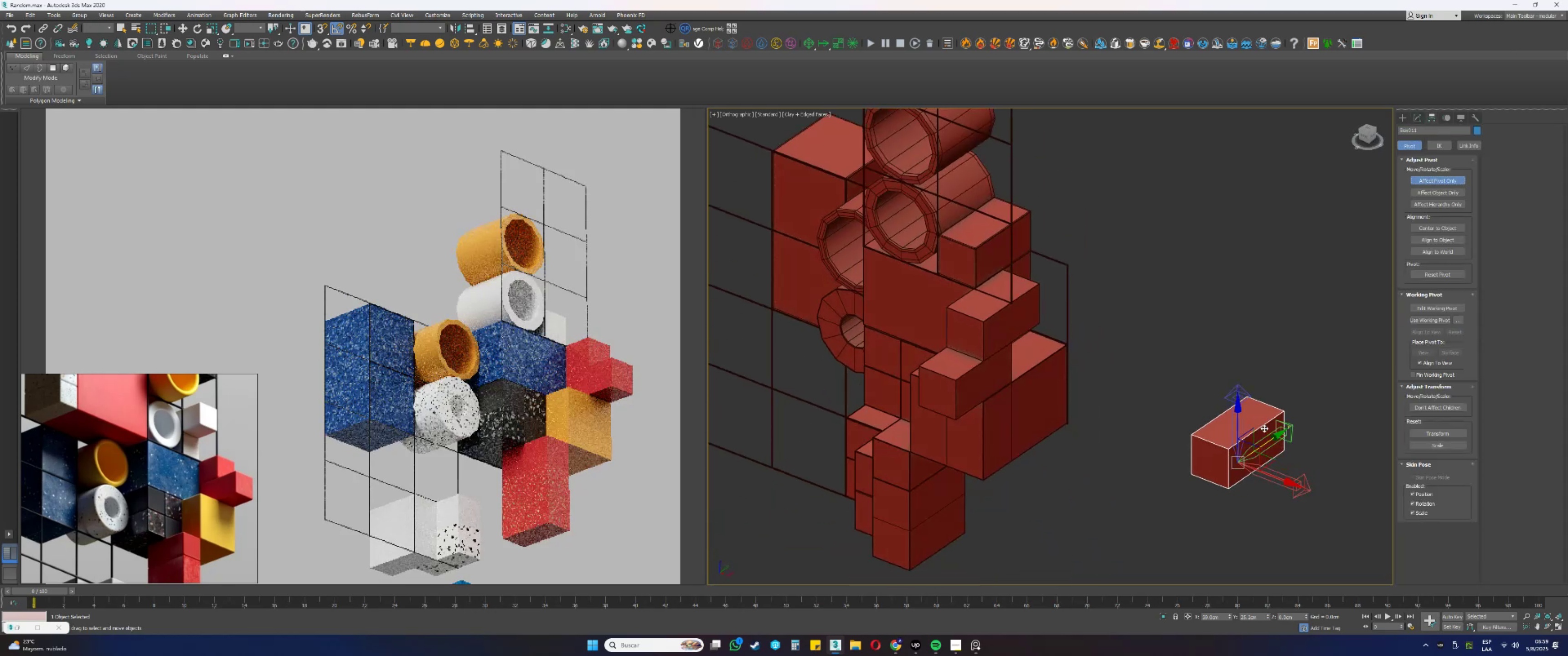 
key(S)
 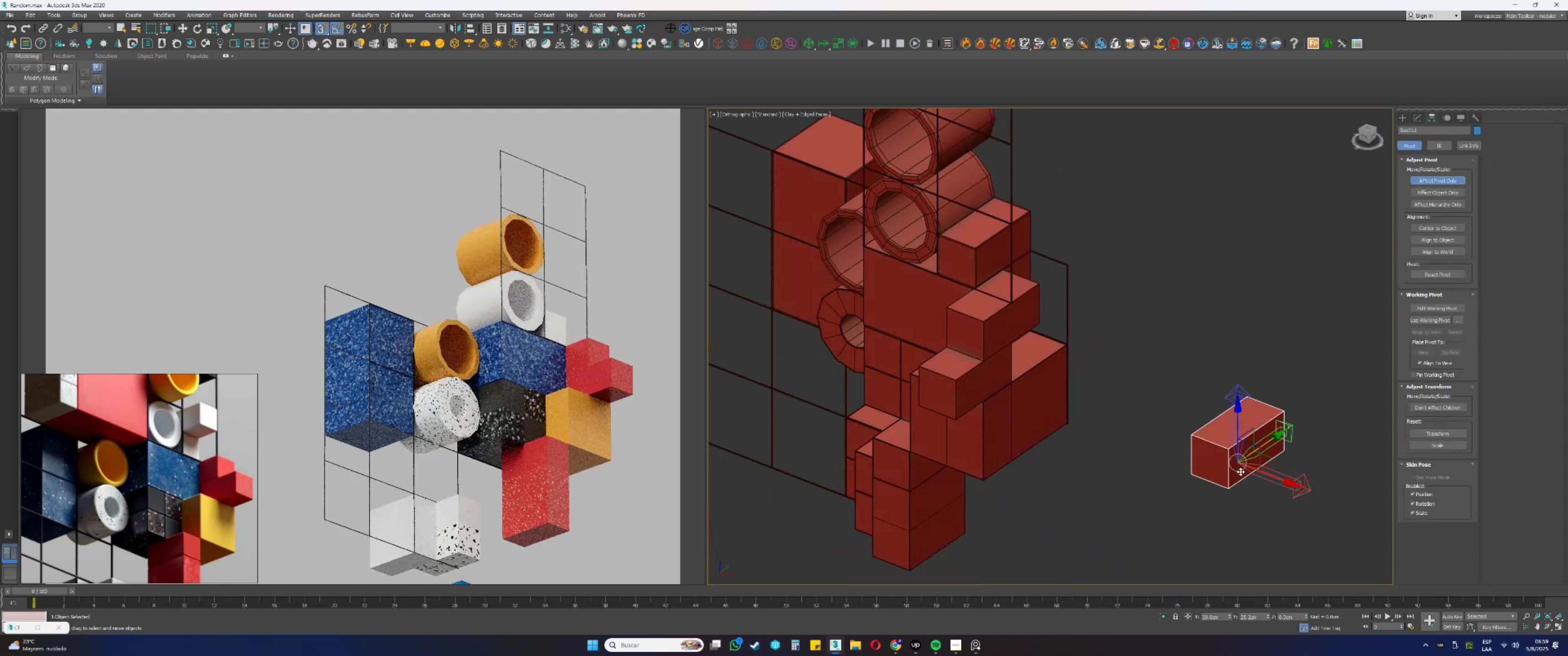 
left_click_drag(start_coordinate=[1243, 470], to_coordinate=[1268, 470])
 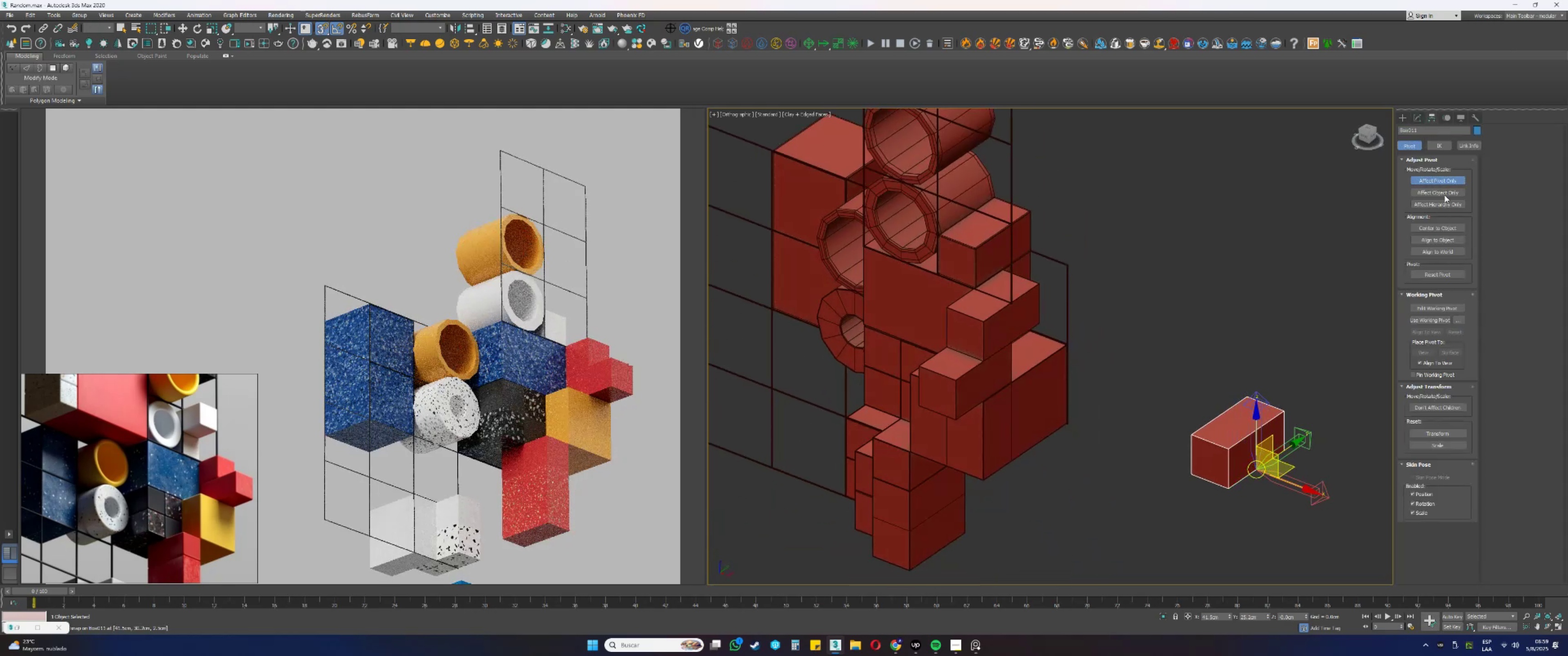 
left_click([1440, 179])
 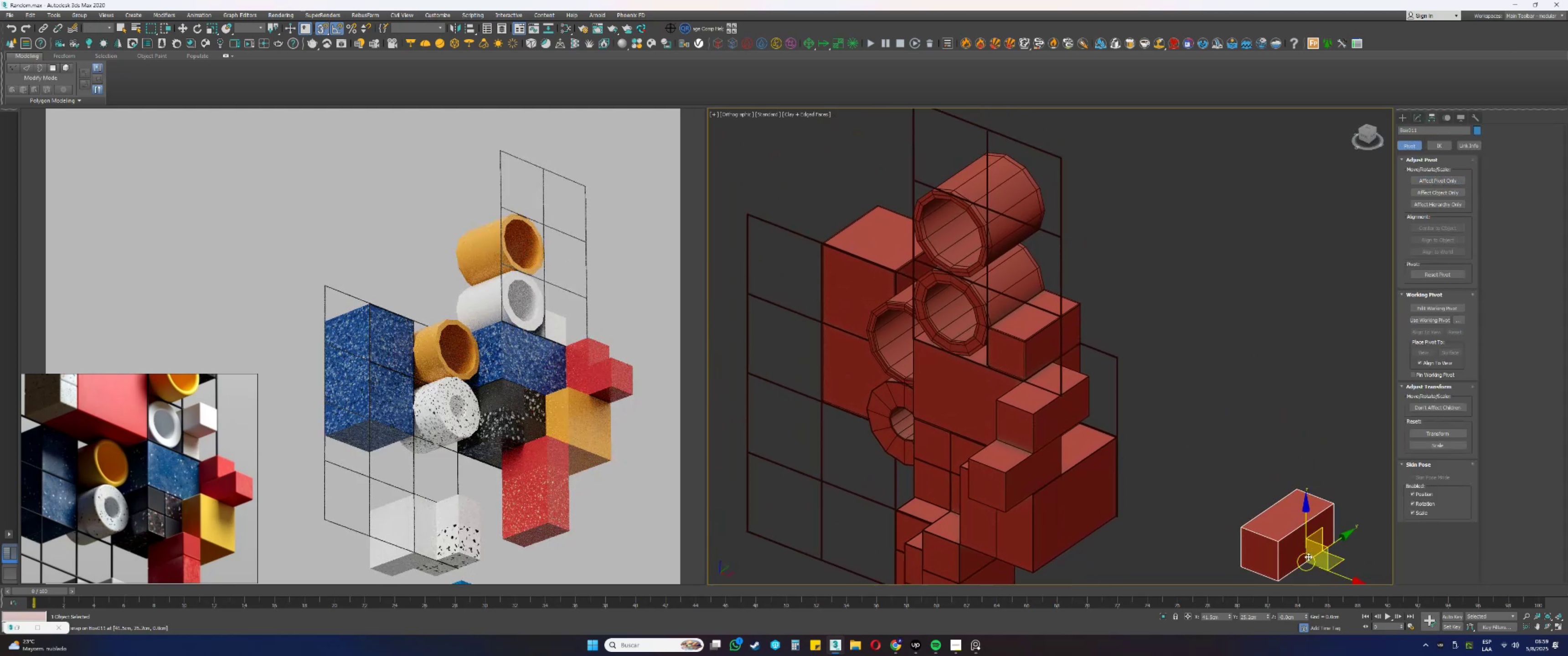 
left_click_drag(start_coordinate=[1307, 568], to_coordinate=[1013, 380])
 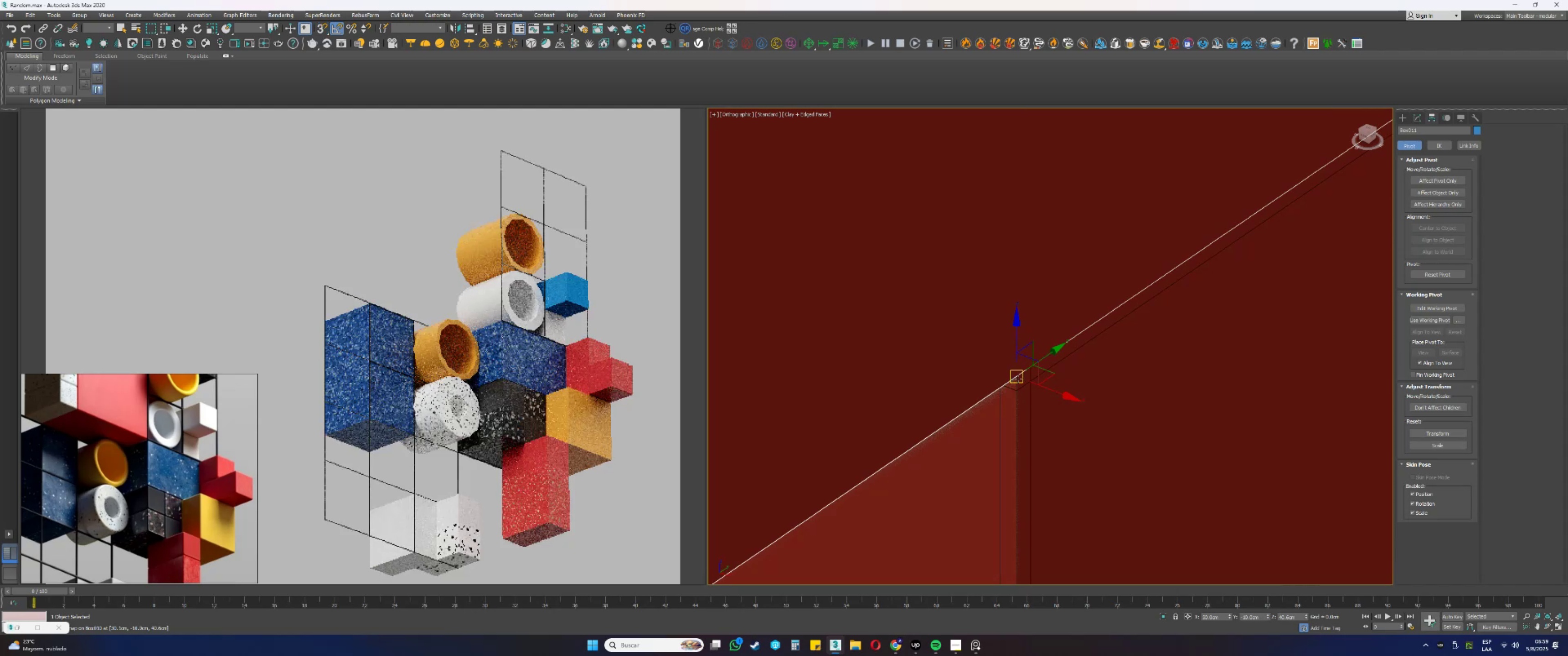 
scroll: coordinate [1009, 364], scroll_direction: up, amount: 15.0
 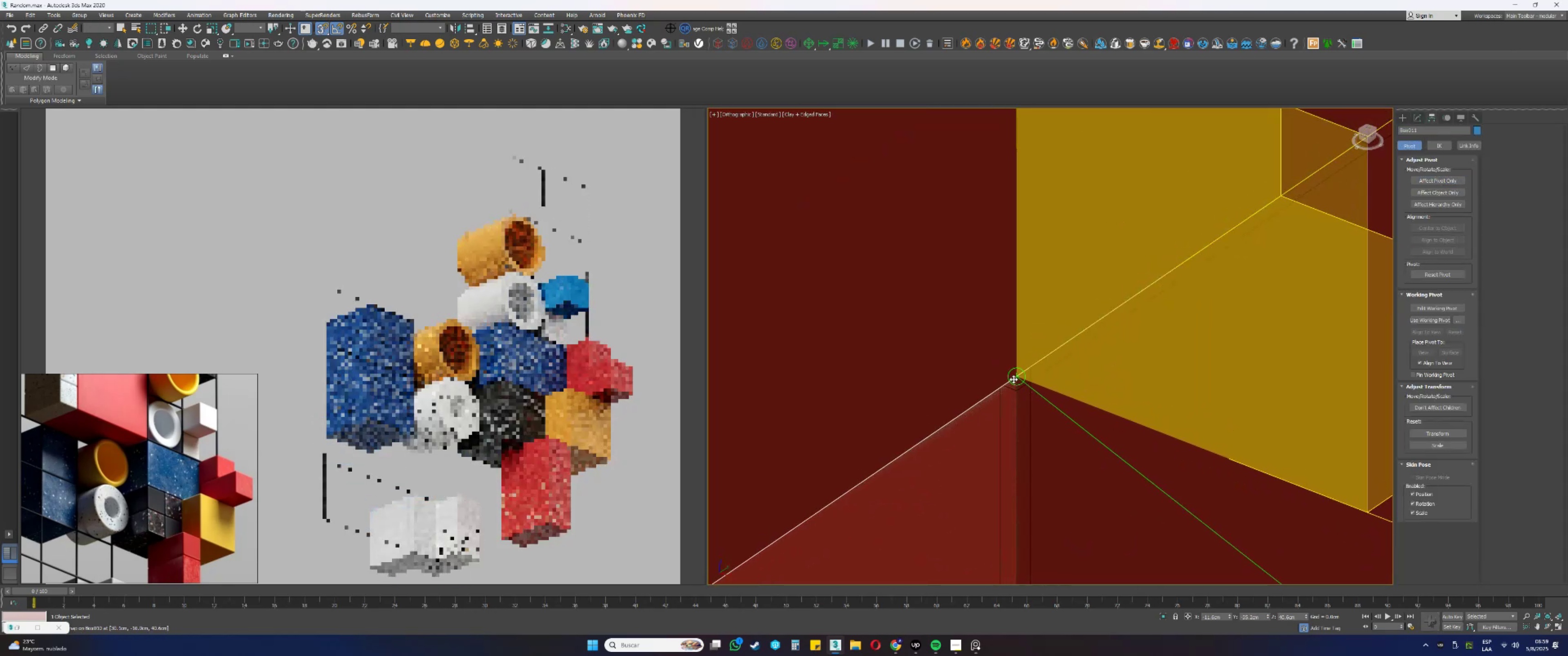 
key(S)
 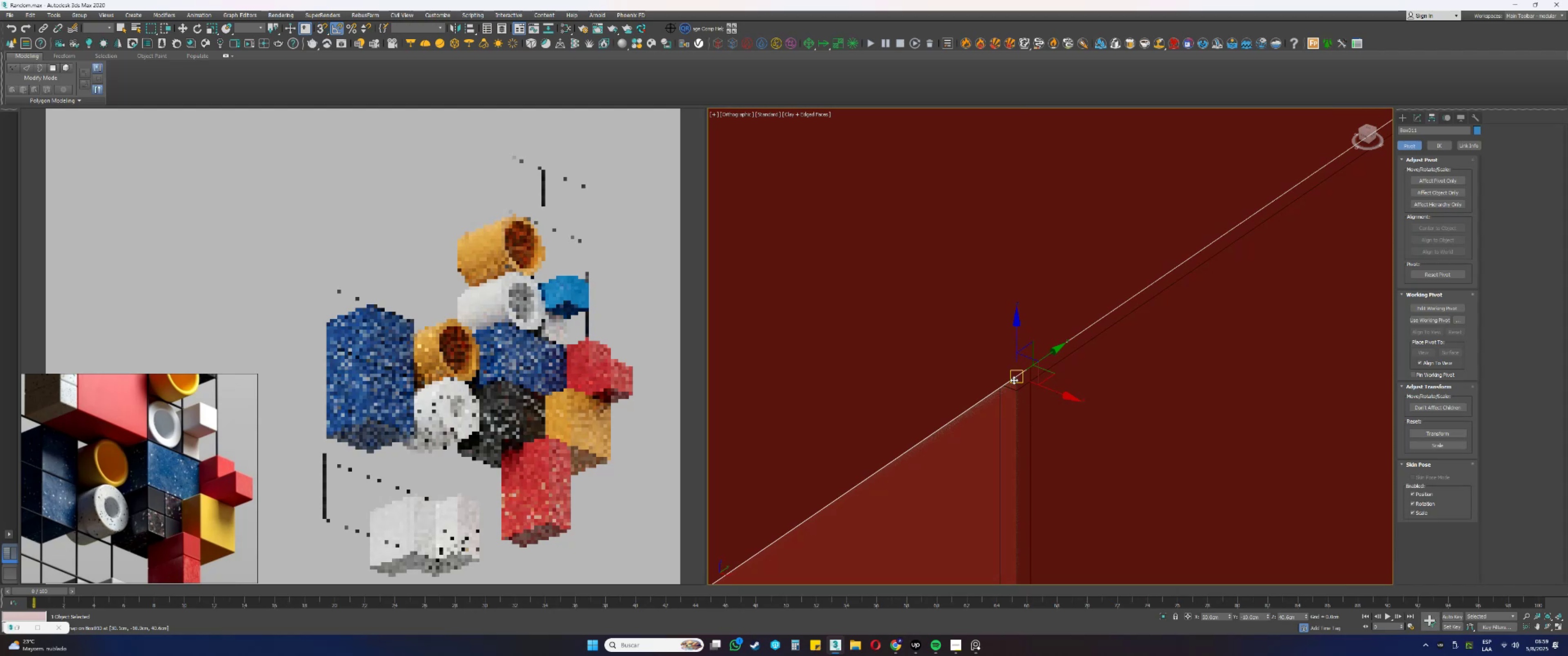 
scroll: coordinate [1018, 378], scroll_direction: down, amount: 10.0
 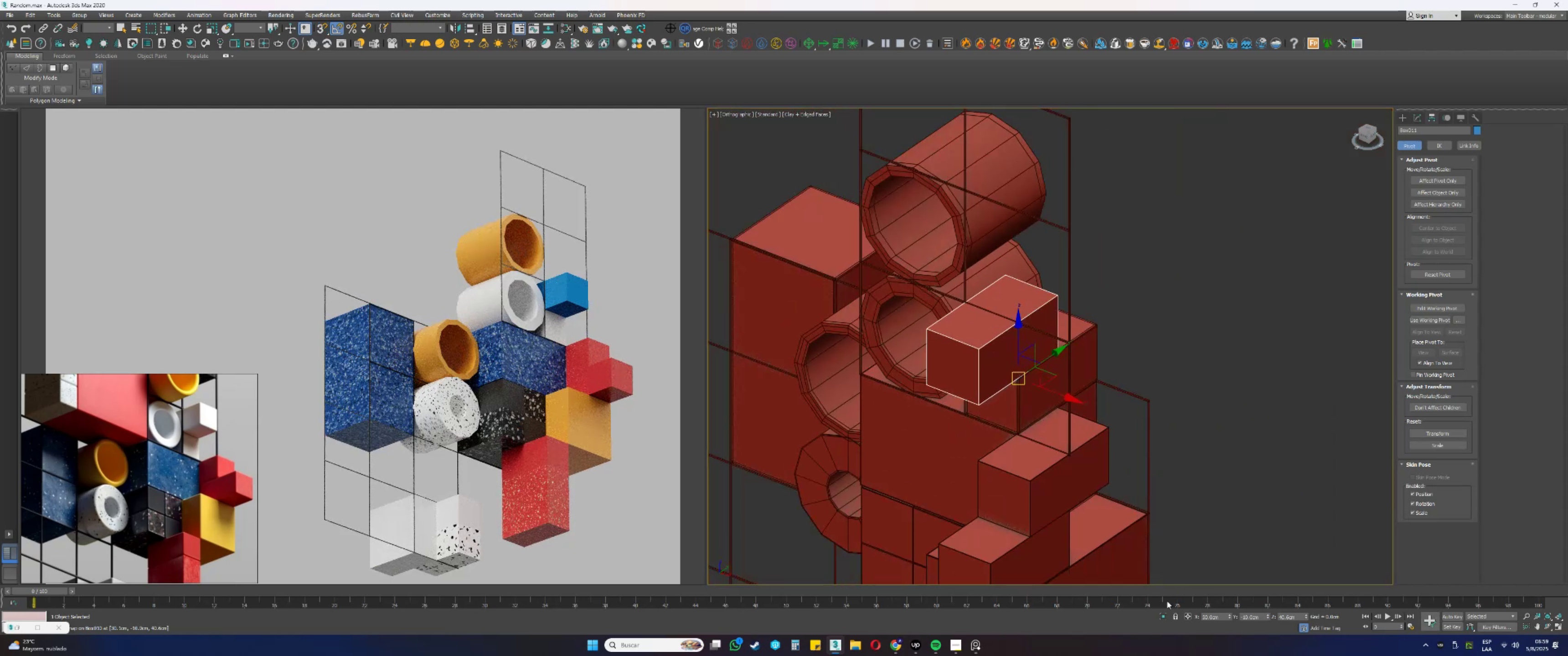 
left_click([1162, 613])
 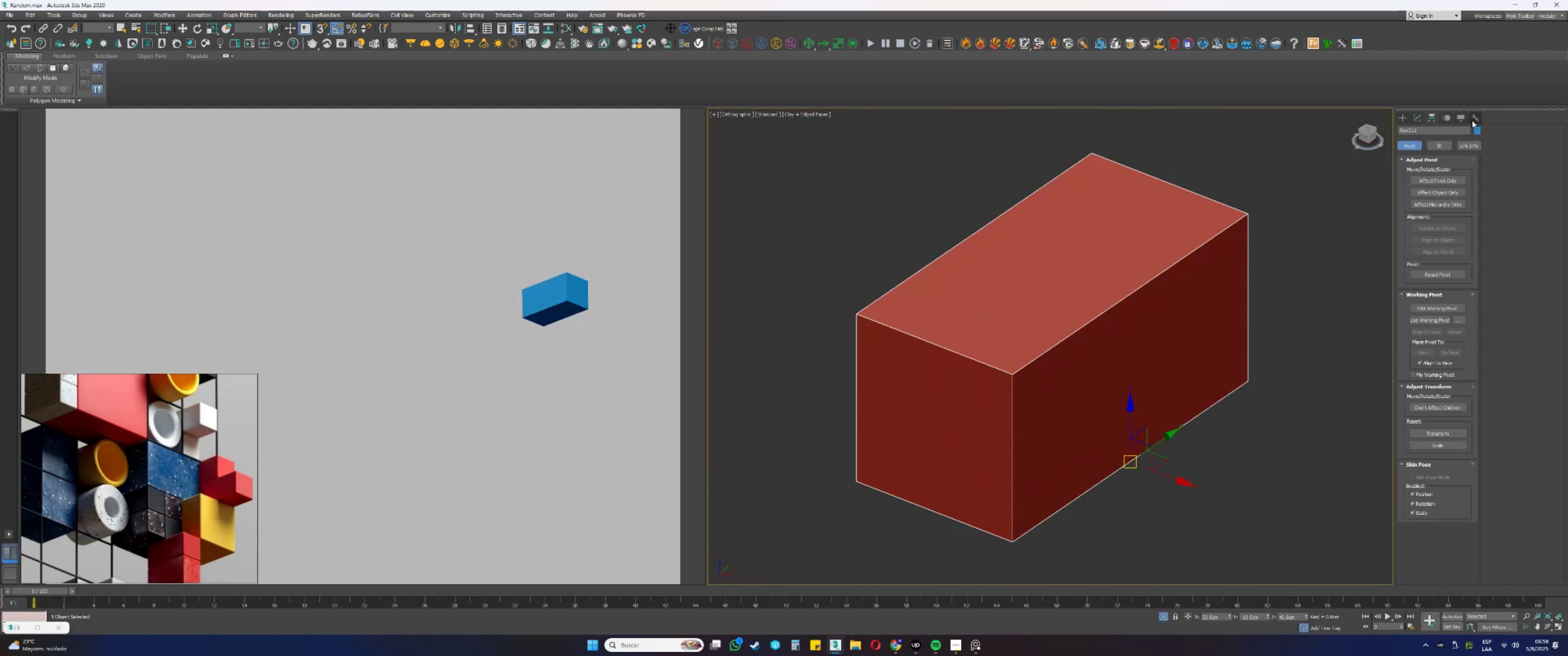 
left_click([1414, 119])
 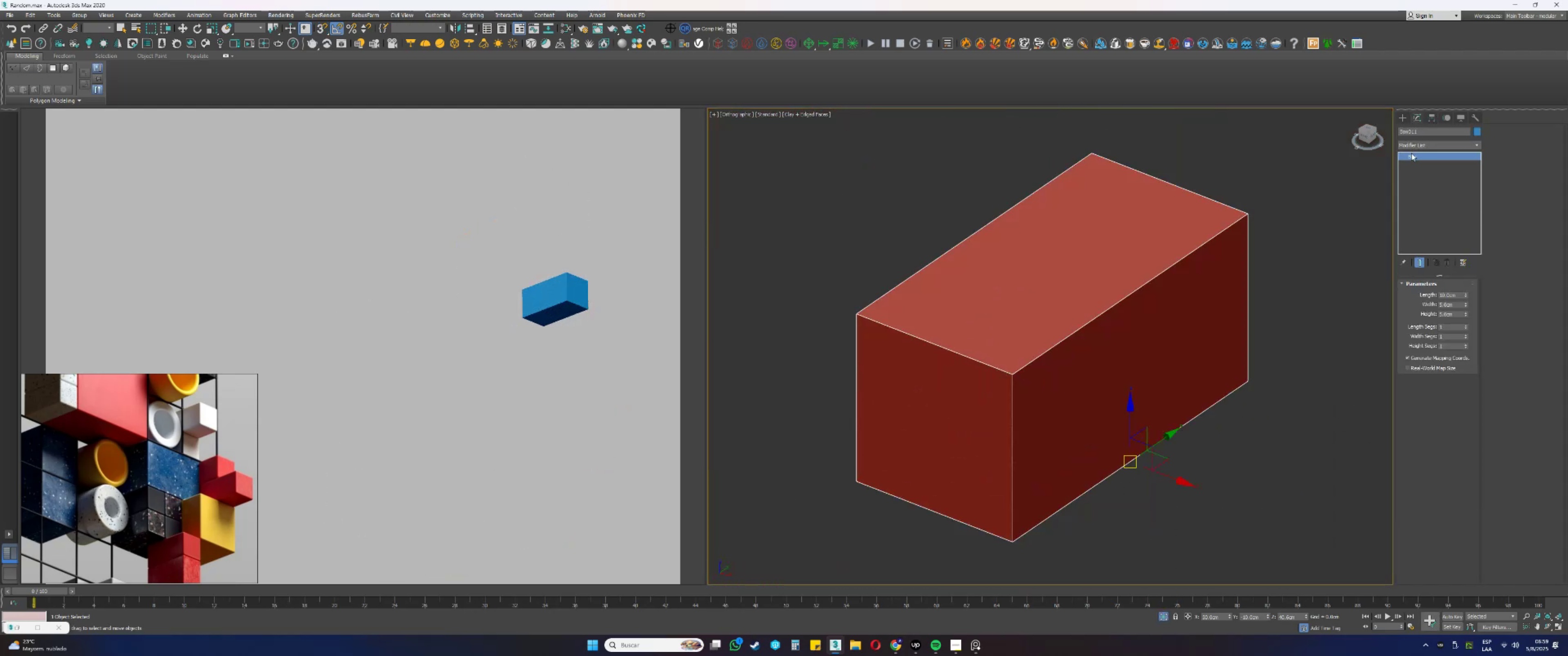 
right_click([1413, 155])
 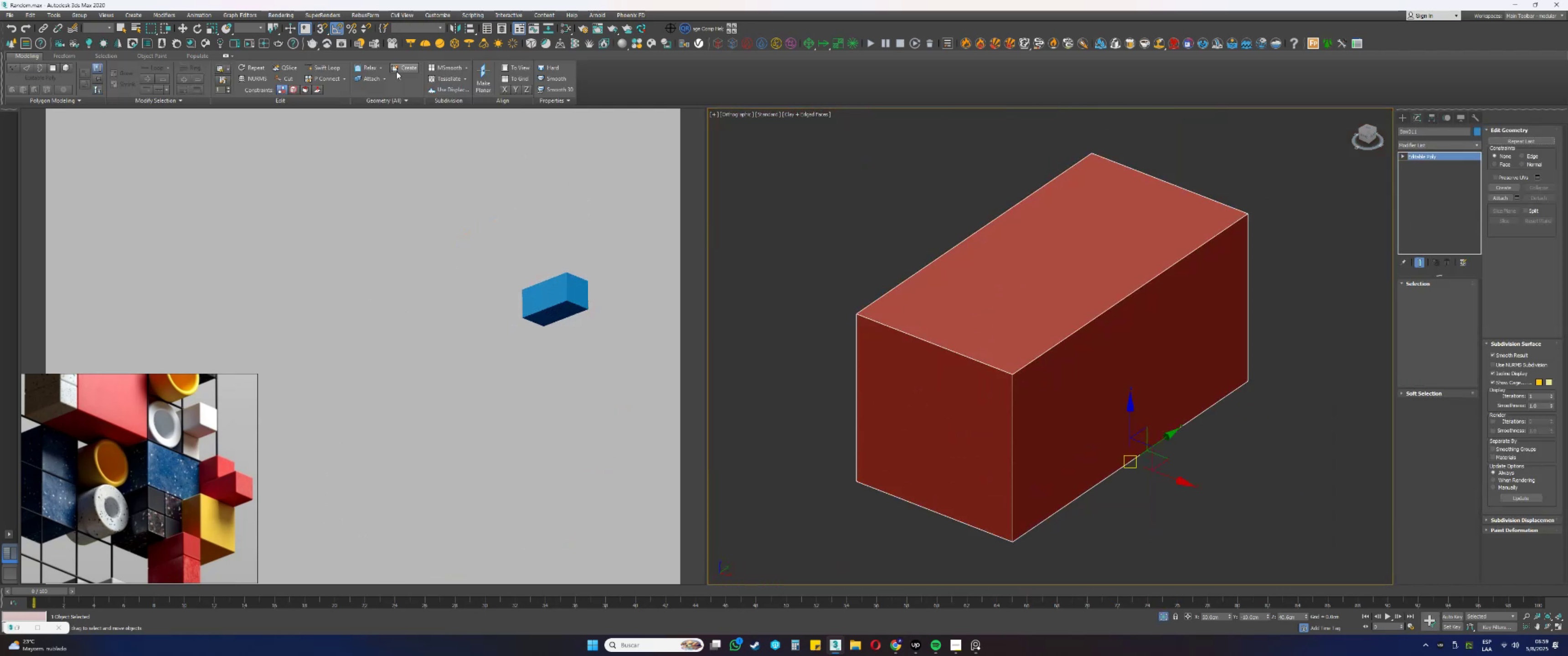 
left_click([327, 70])
 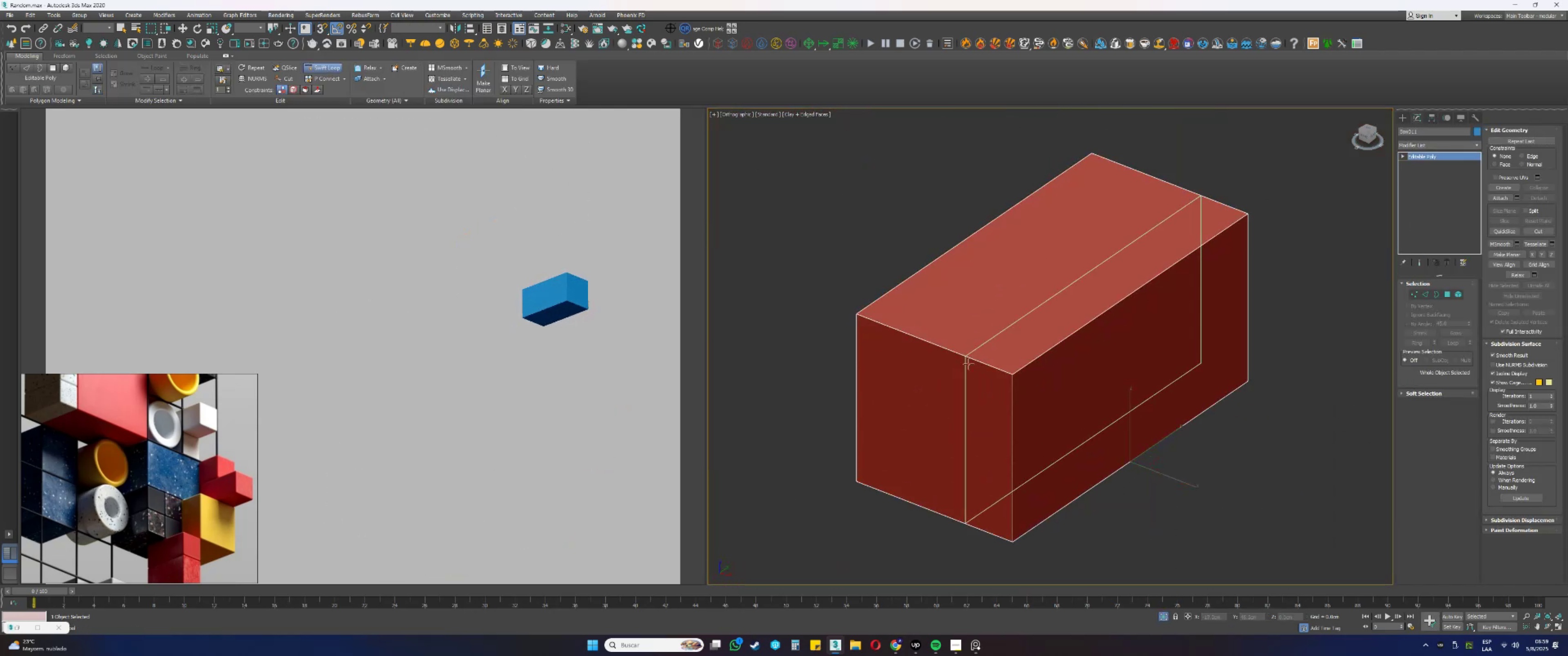 
scroll: coordinate [993, 349], scroll_direction: up, amount: 6.0
 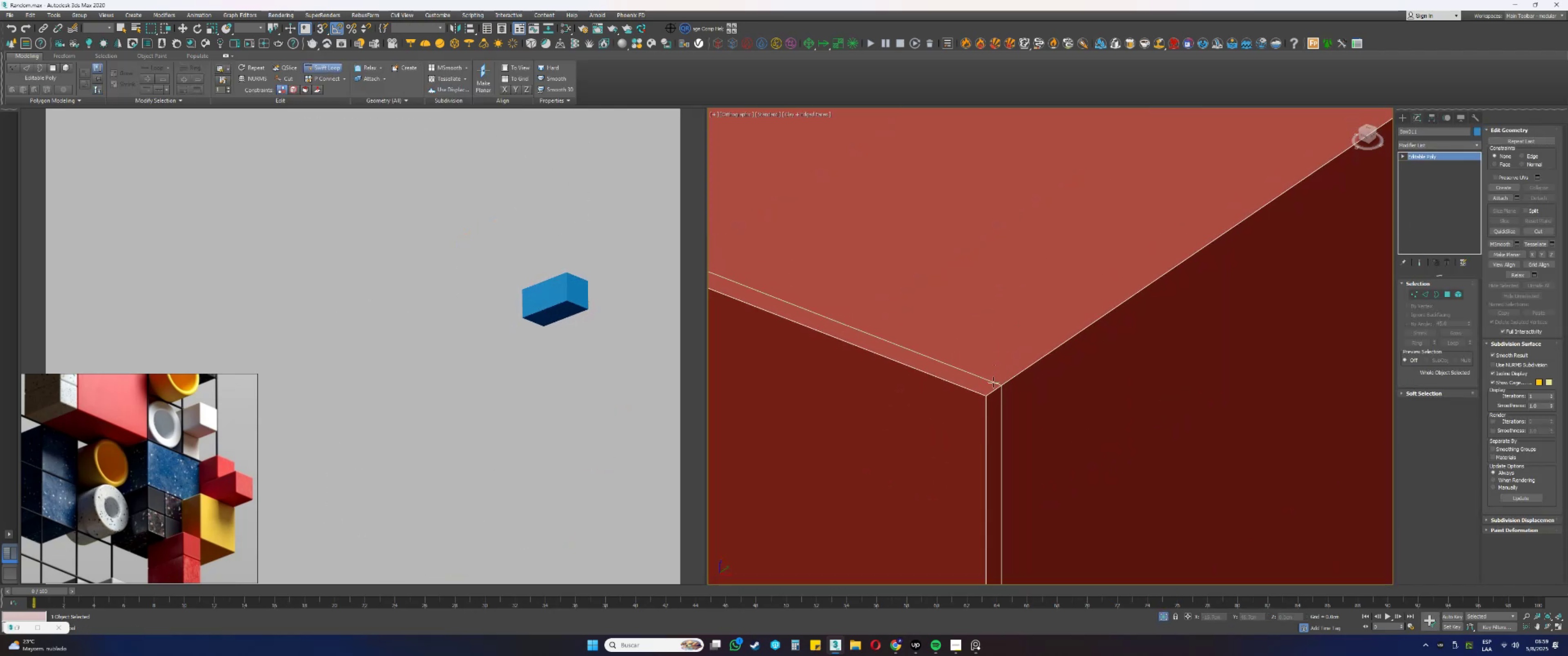 
left_click([993, 387])
 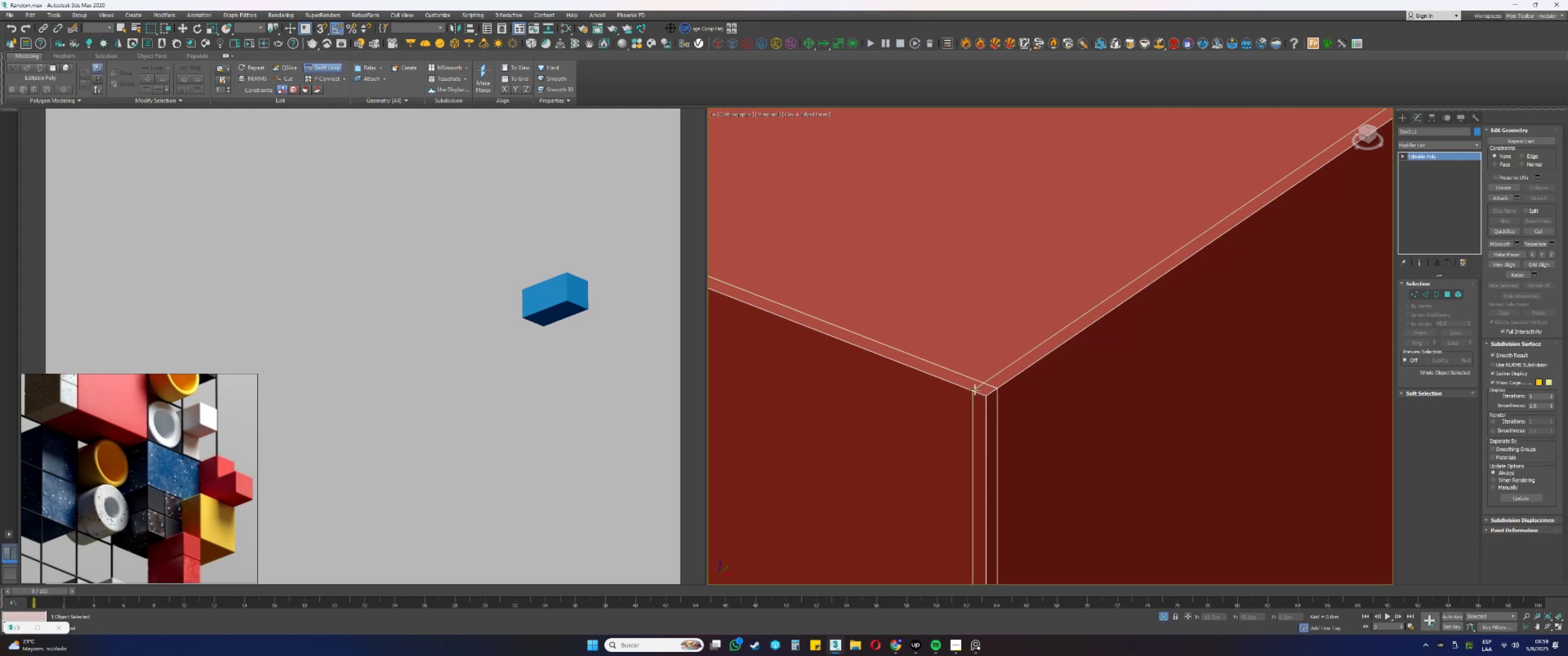 
left_click([973, 388])
 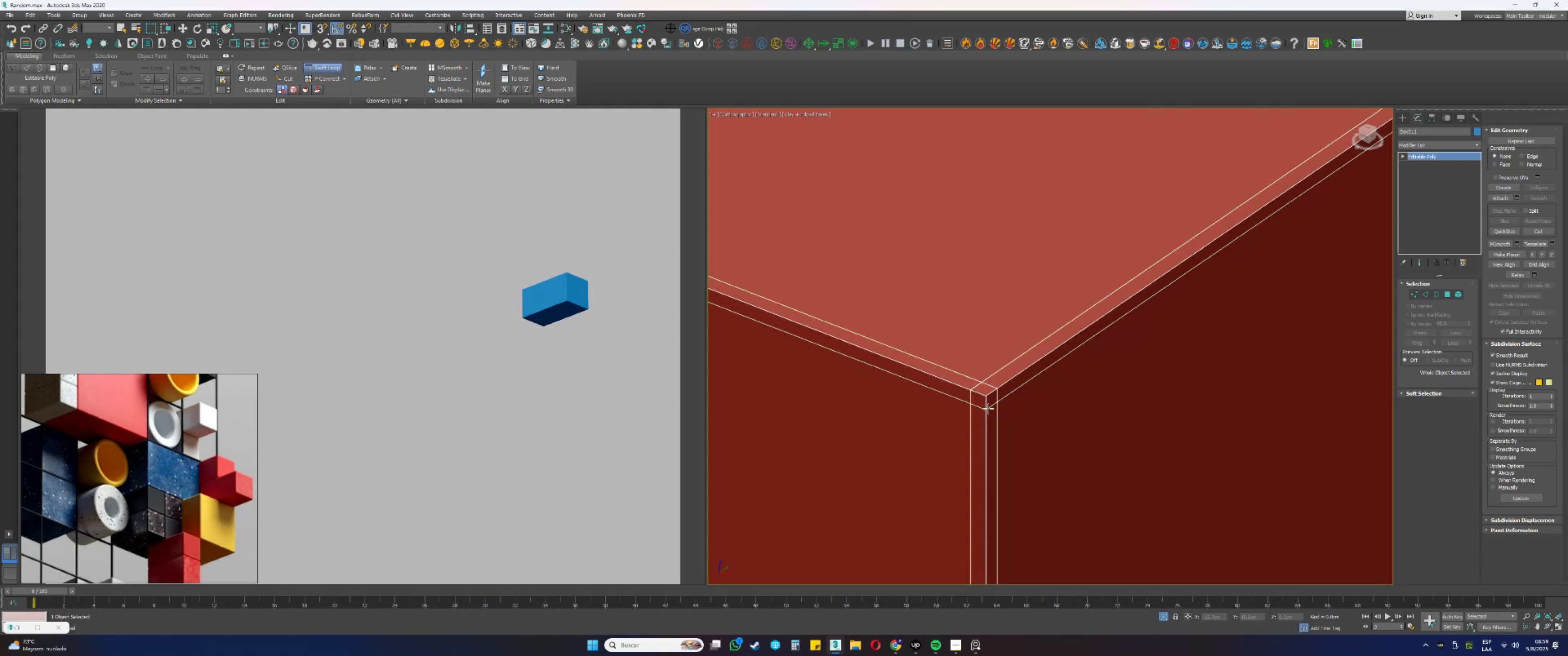 
left_click([988, 410])
 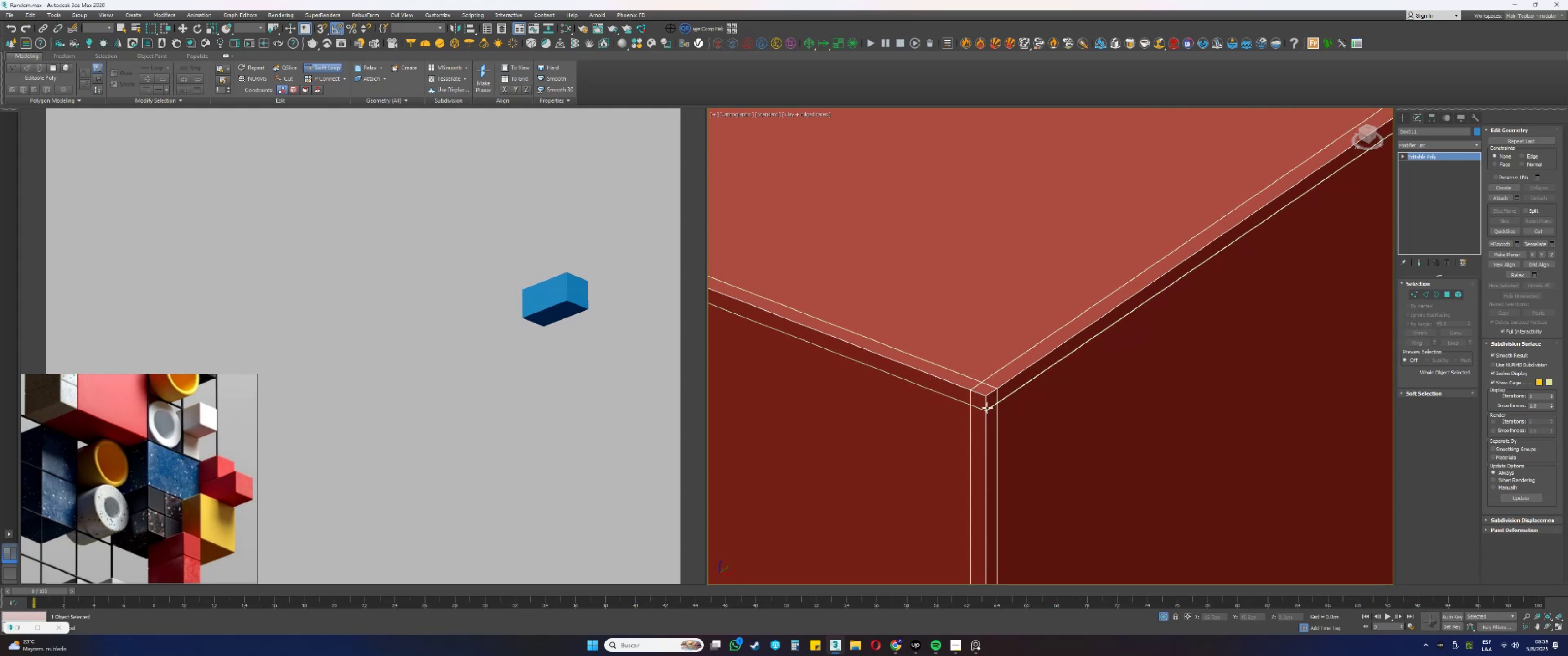 
scroll: coordinate [998, 378], scroll_direction: down, amount: 7.0
 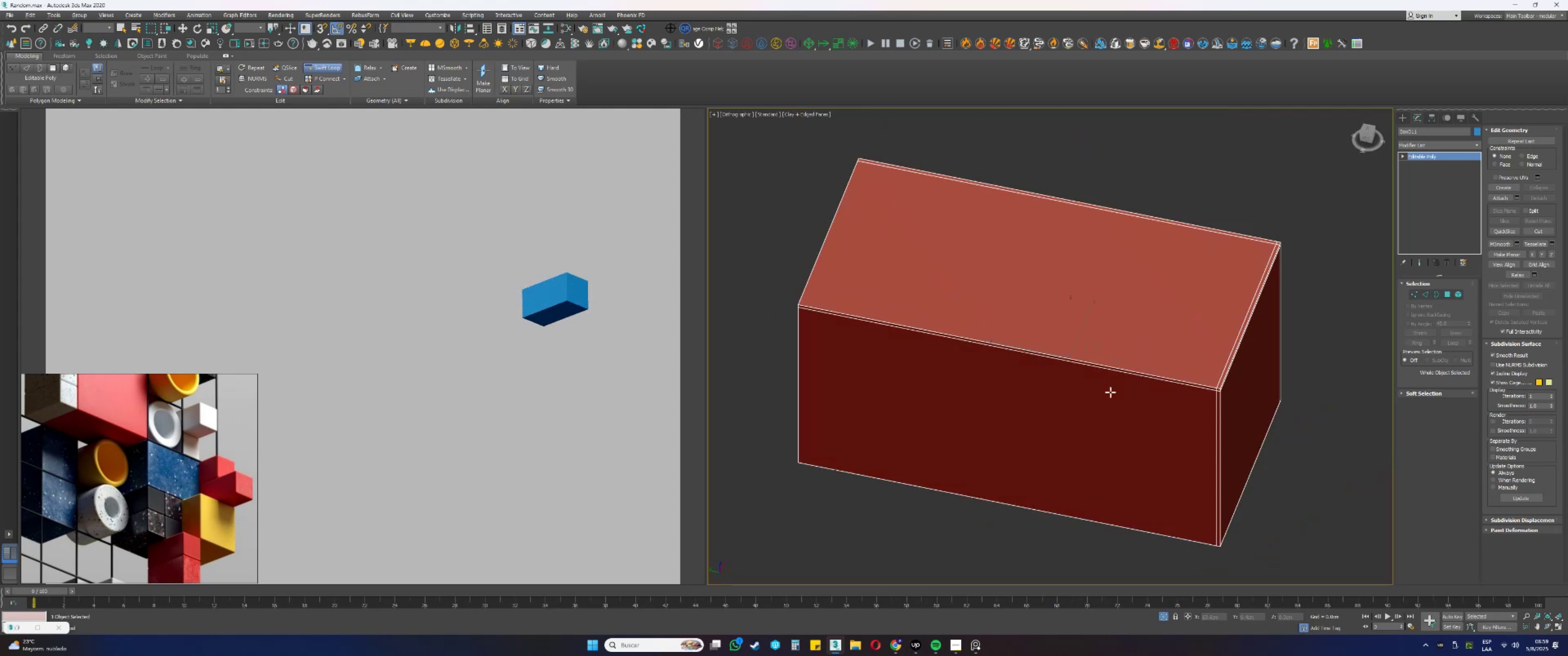 
hold_key(key=AltLeft, duration=0.73)
 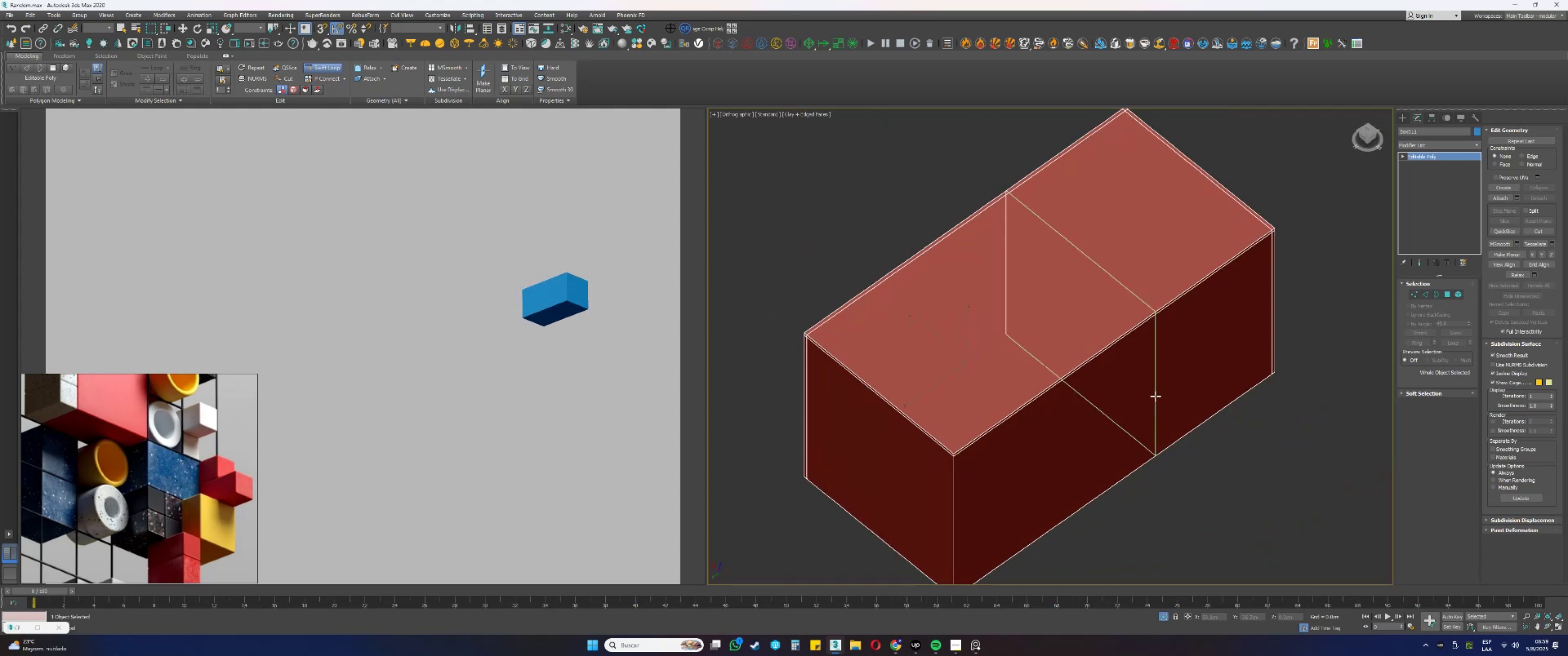 
key(Alt+AltLeft)
 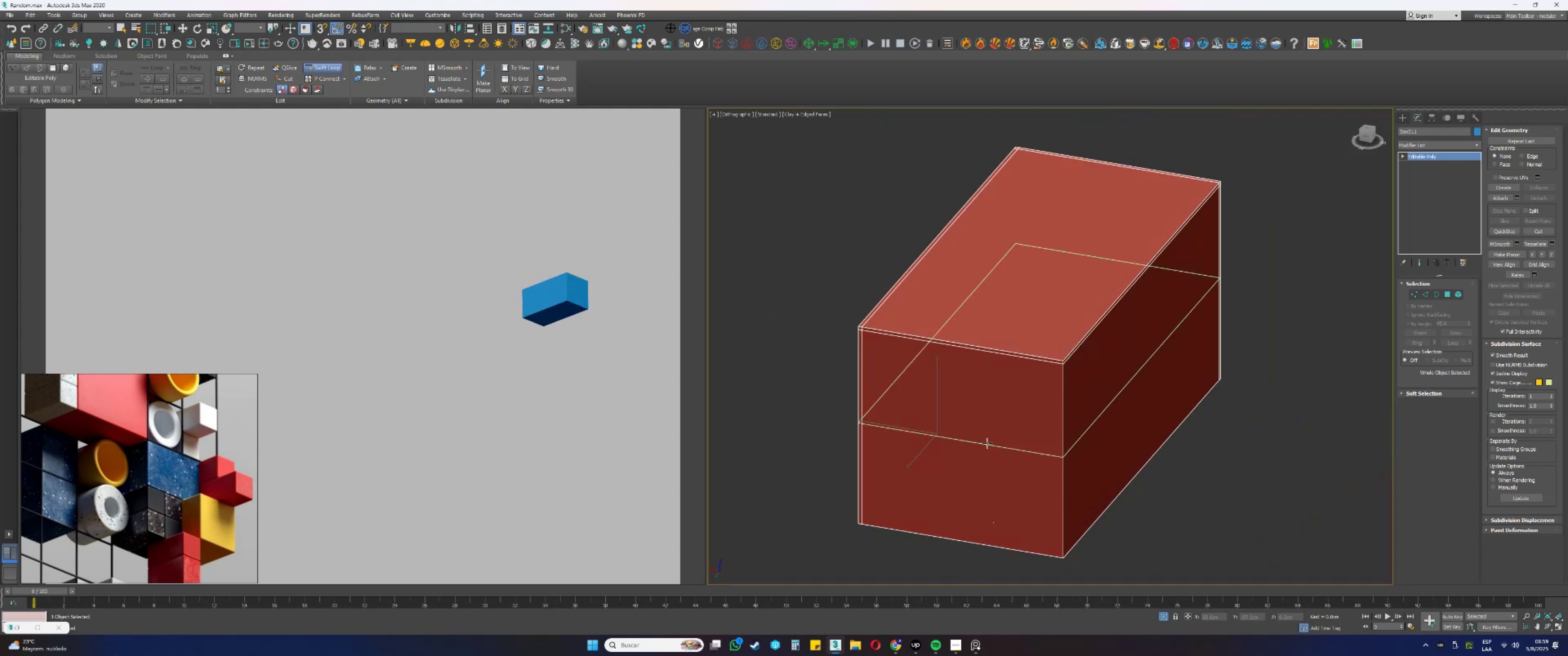 
scroll: coordinate [1063, 353], scroll_direction: up, amount: 6.0
 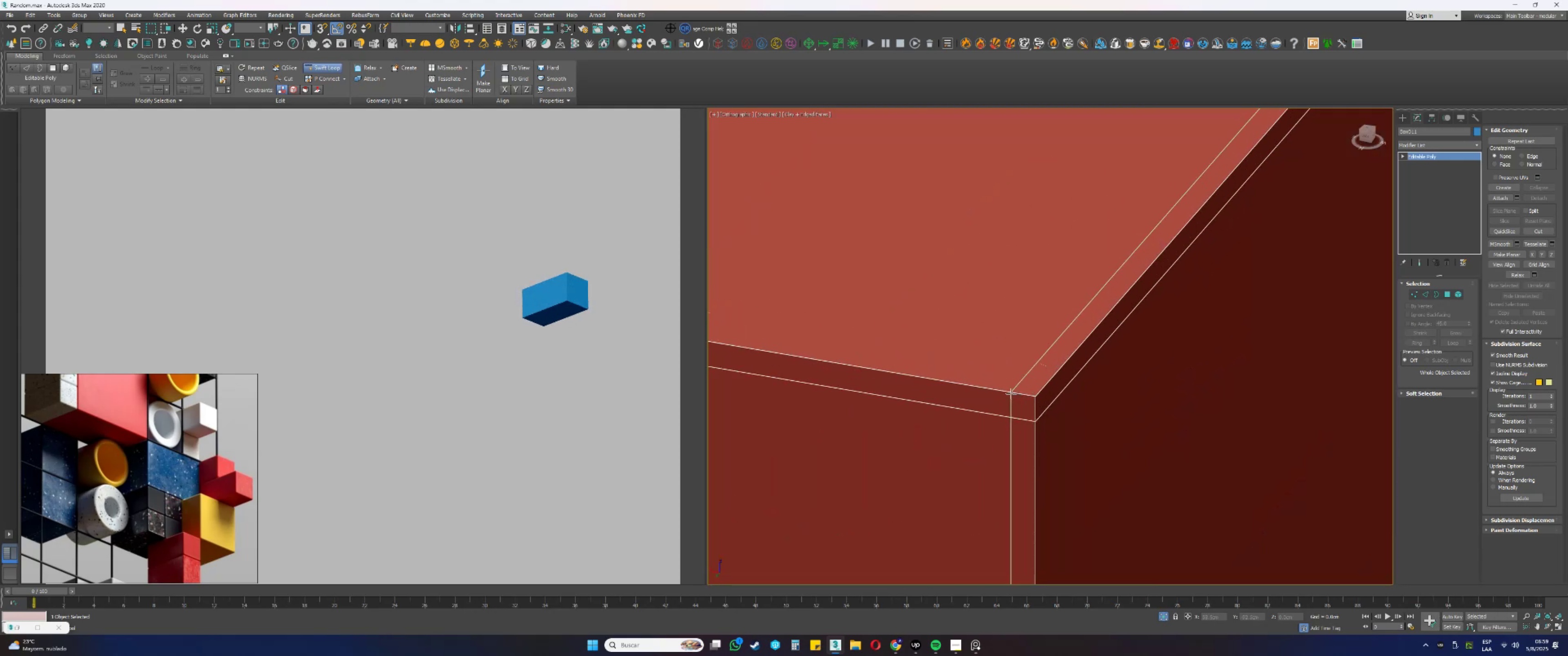 
left_click([1007, 392])
 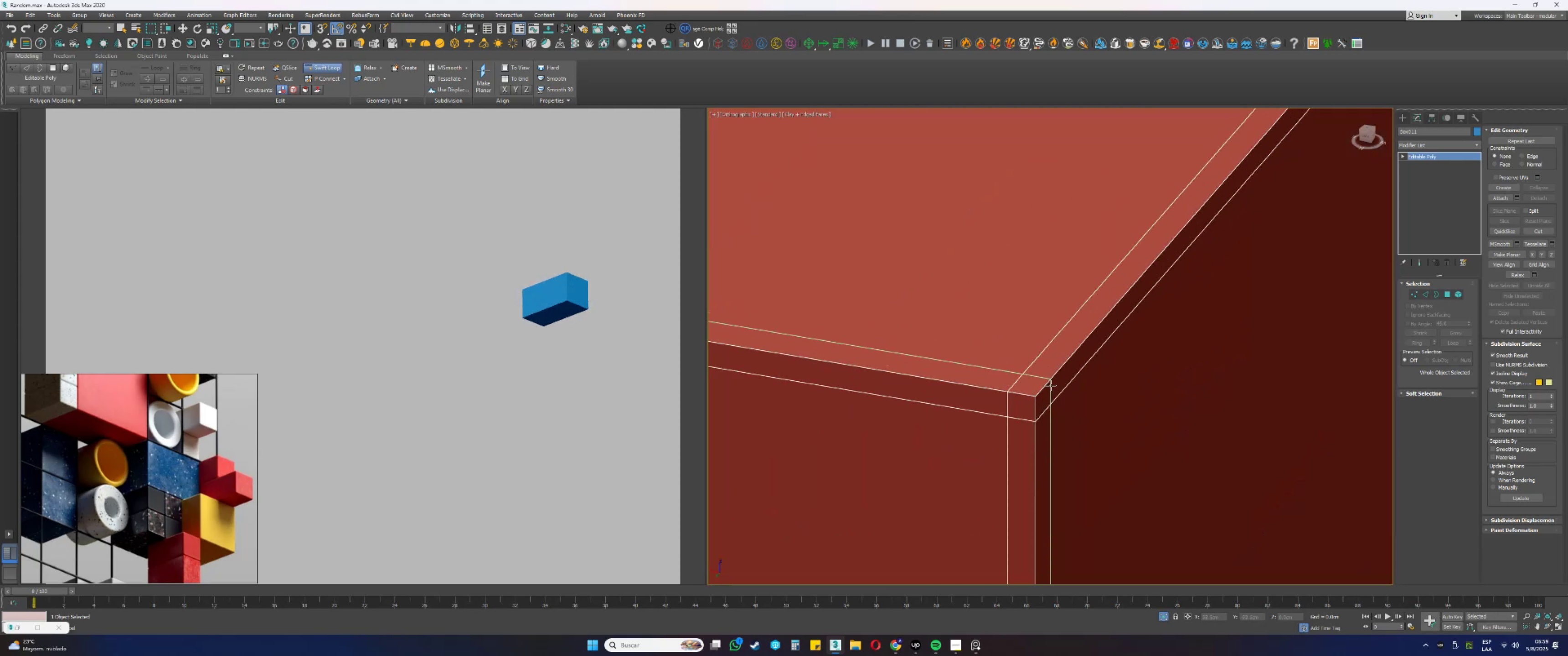 
scroll: coordinate [1043, 364], scroll_direction: down, amount: 8.0
 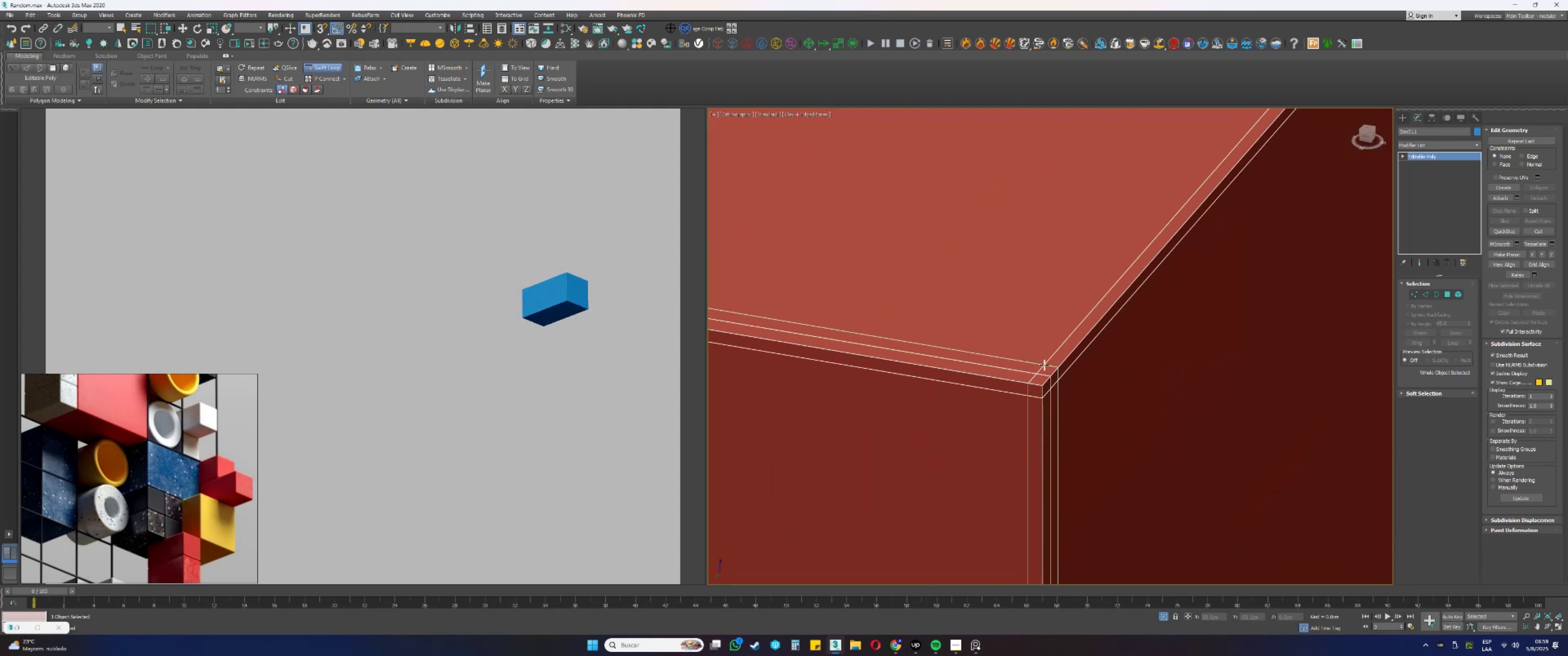 
hold_key(key=AltLeft, duration=0.66)
 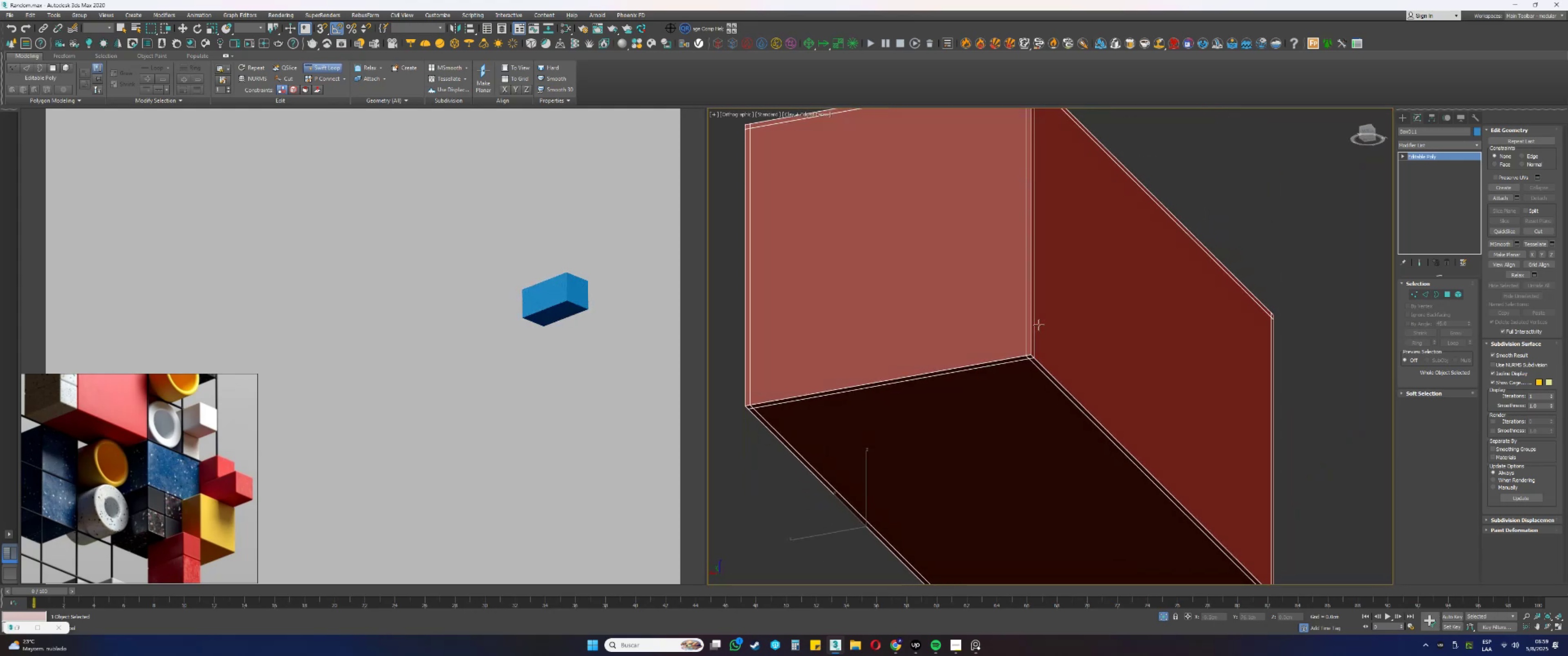 
scroll: coordinate [1026, 348], scroll_direction: up, amount: 2.0
 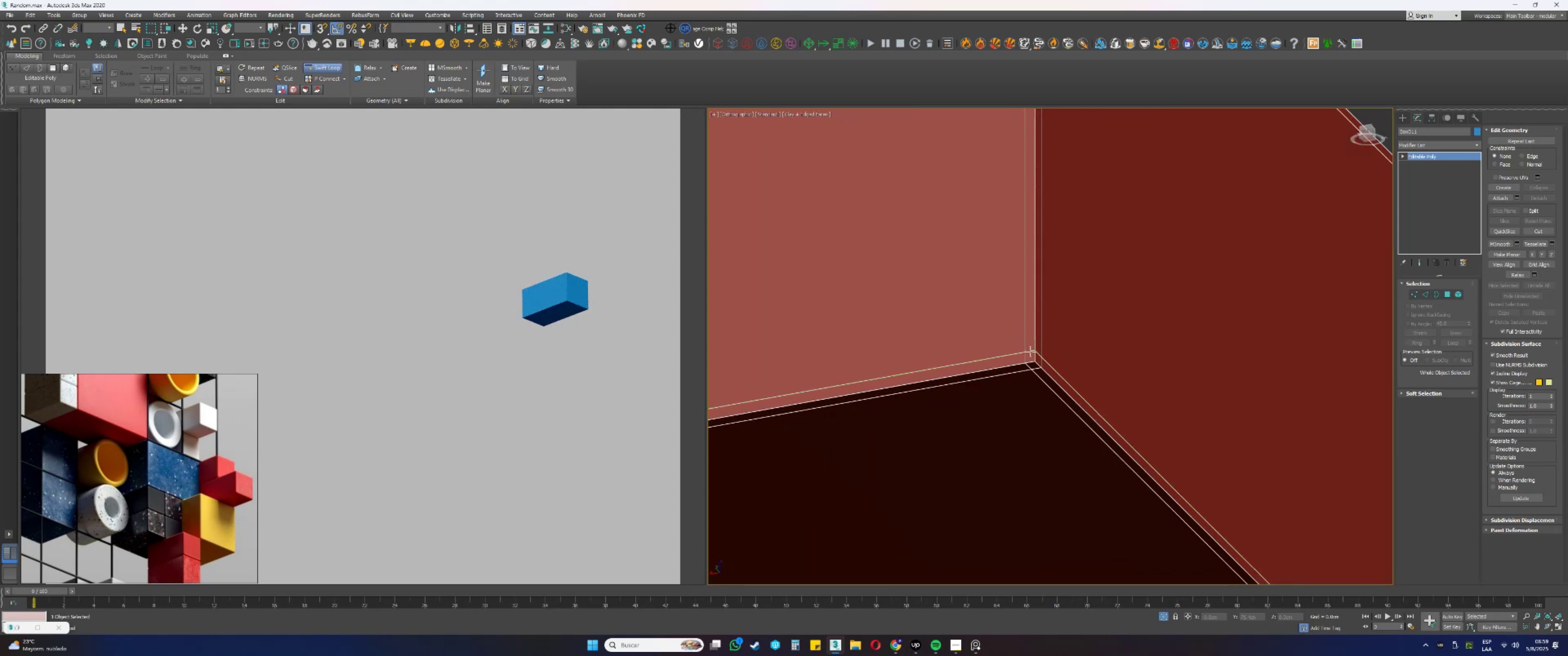 
left_click([1031, 351])
 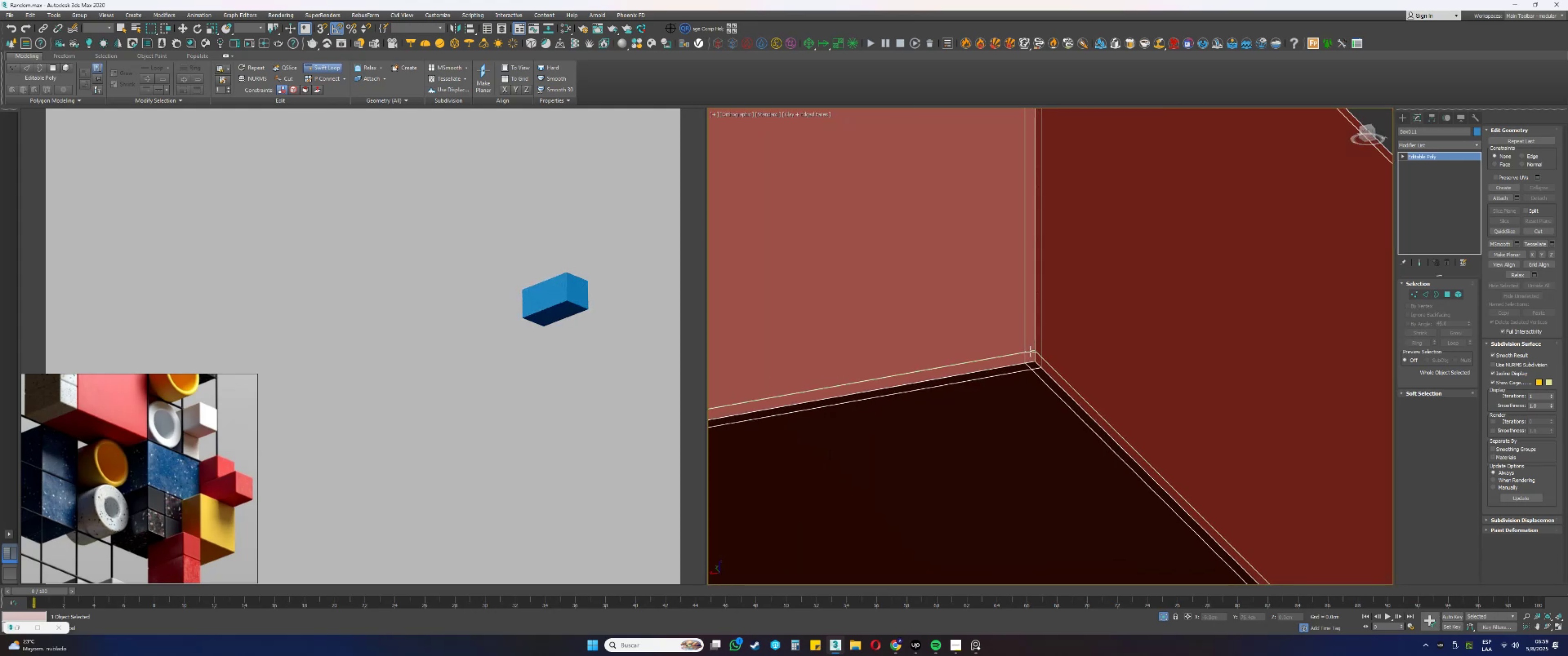 
scroll: coordinate [1024, 341], scroll_direction: down, amount: 8.0
 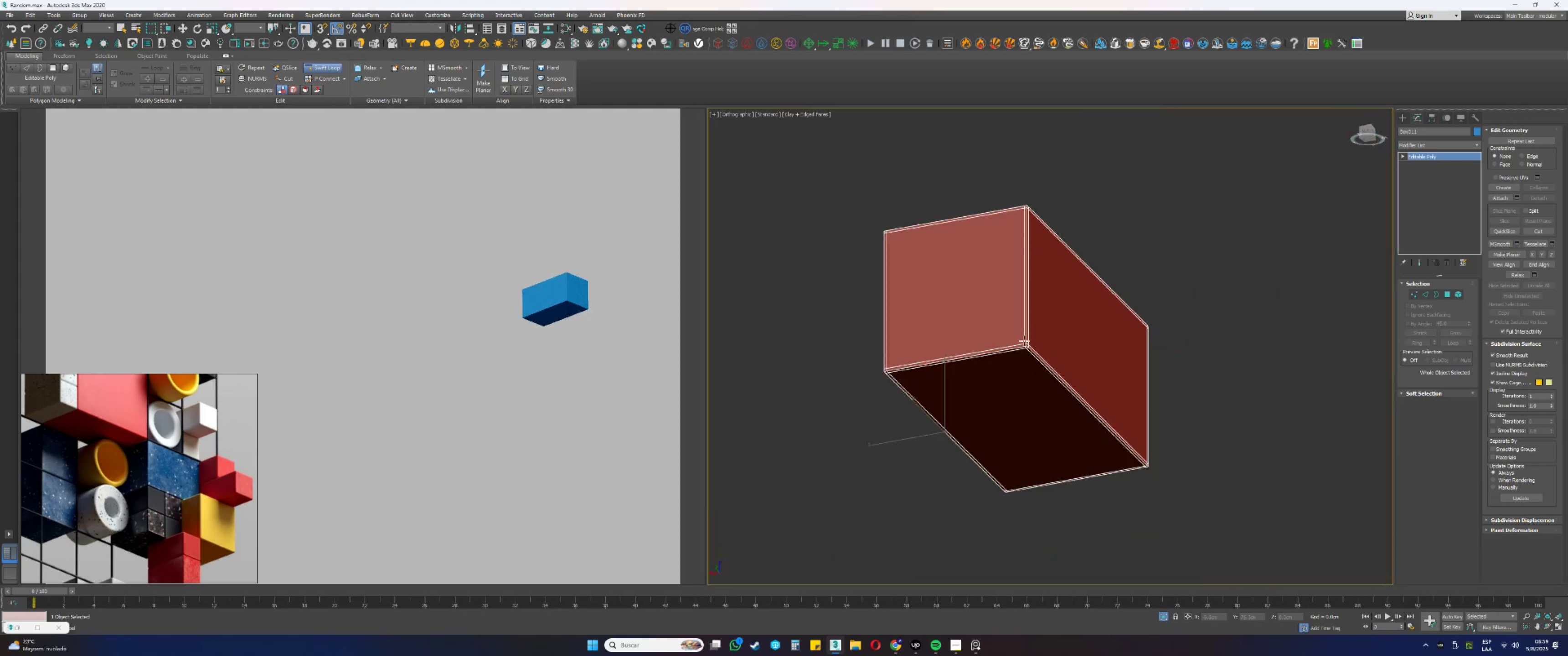 
right_click([1024, 341])
 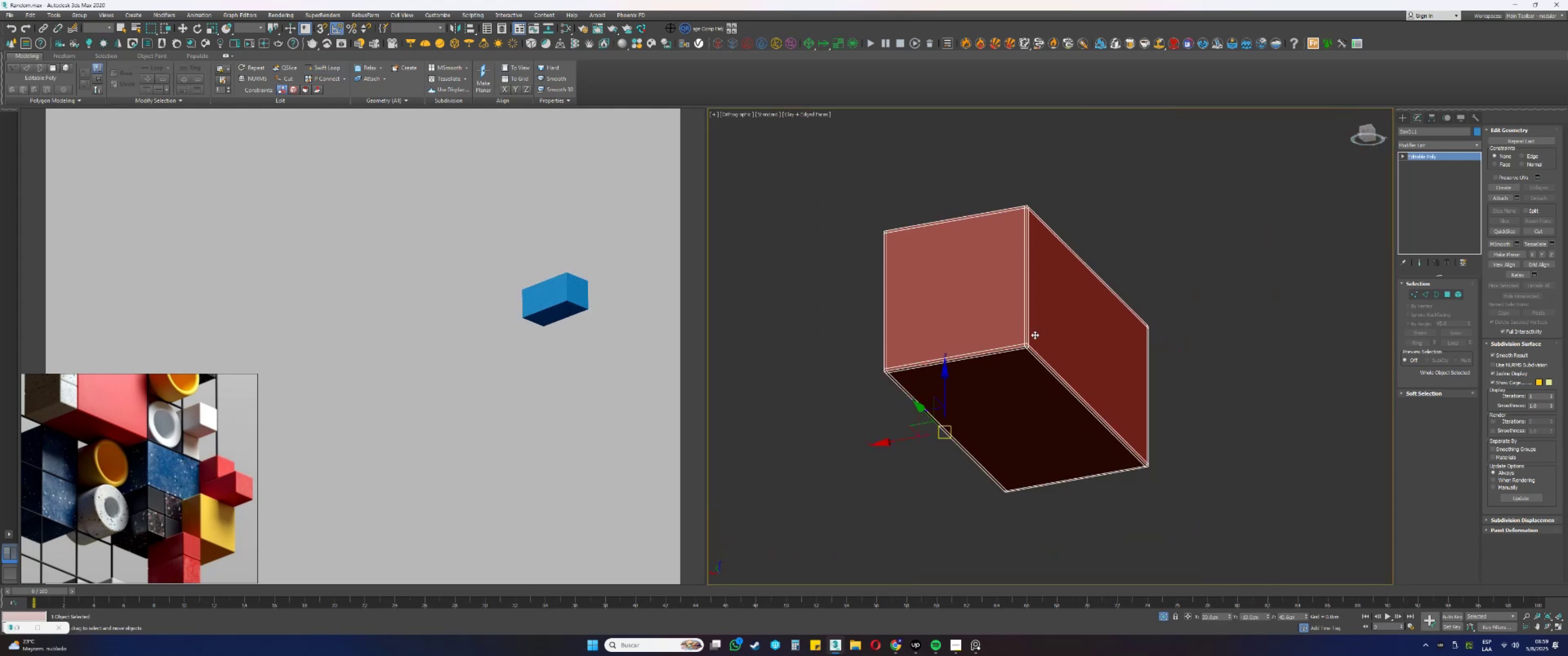 
hold_key(key=AltLeft, duration=0.54)
 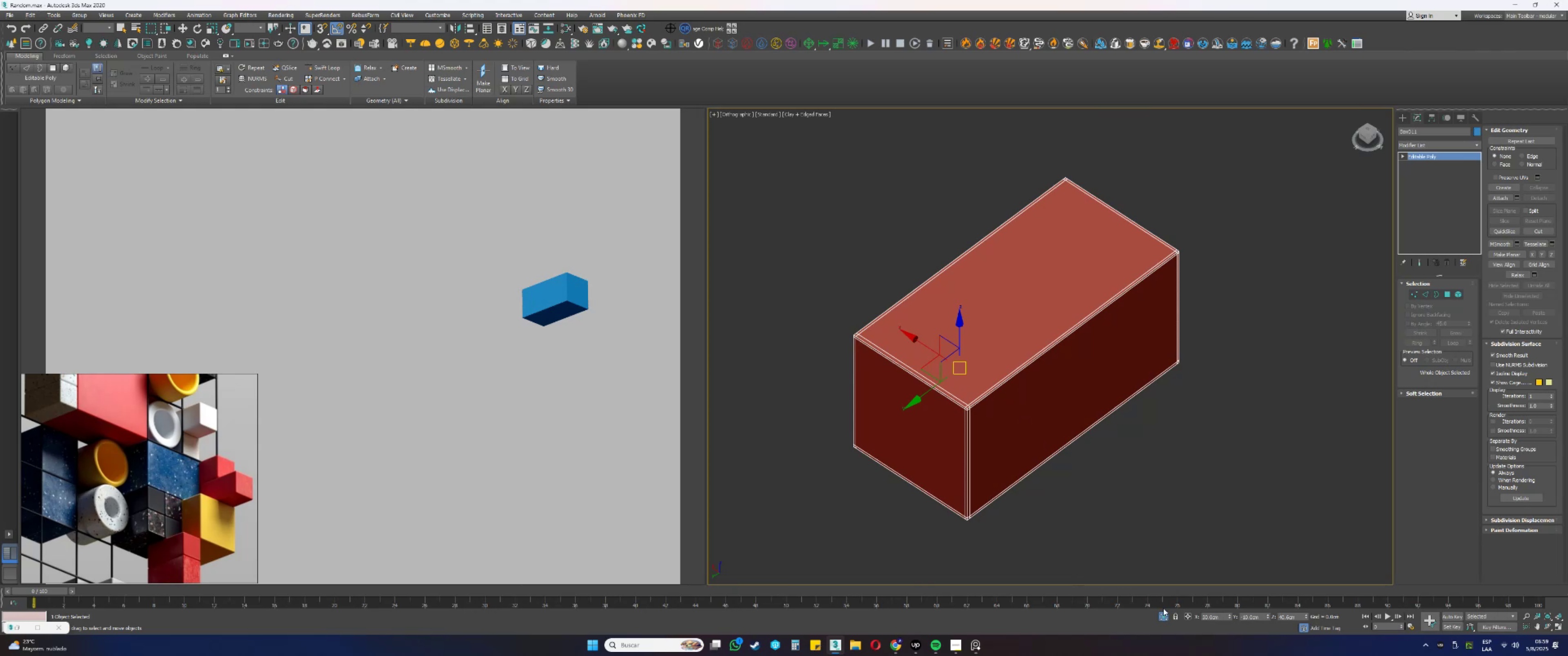 
left_click([1163, 619])
 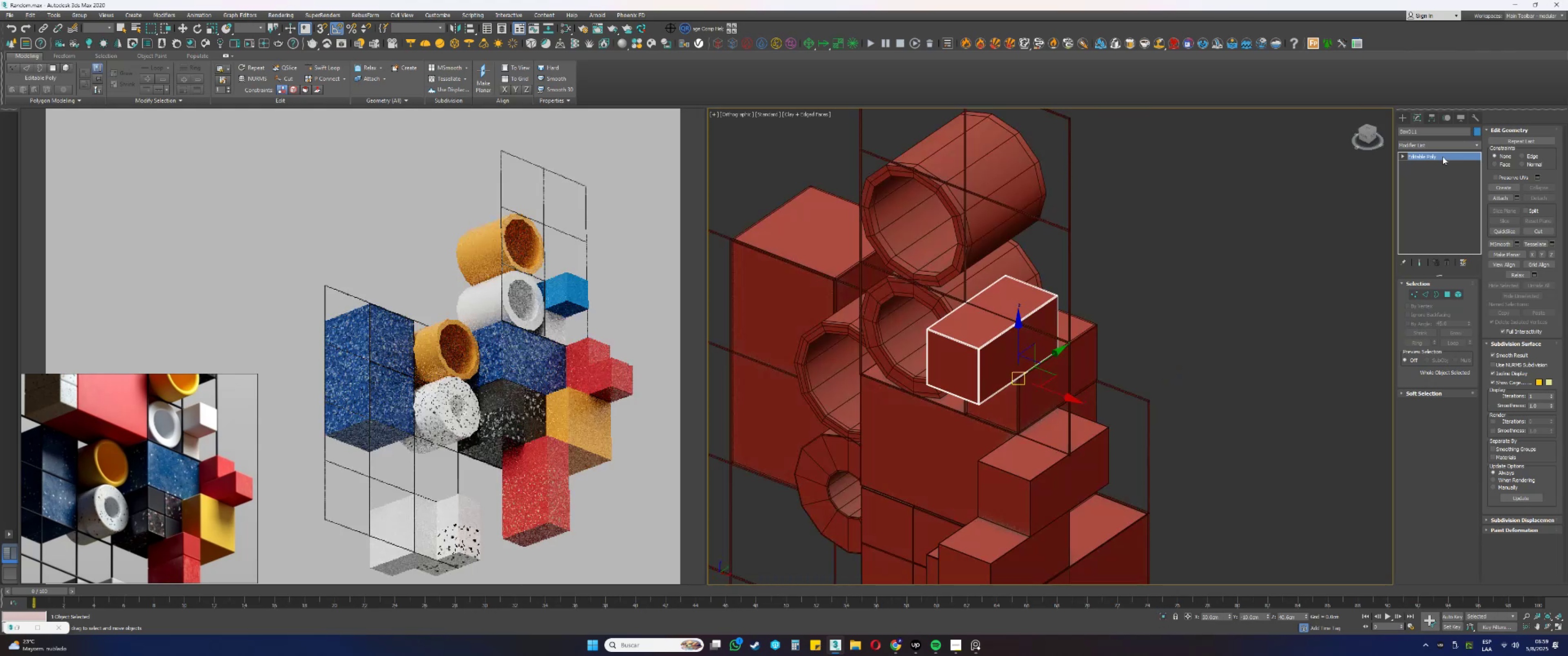 
right_click([1430, 156])
 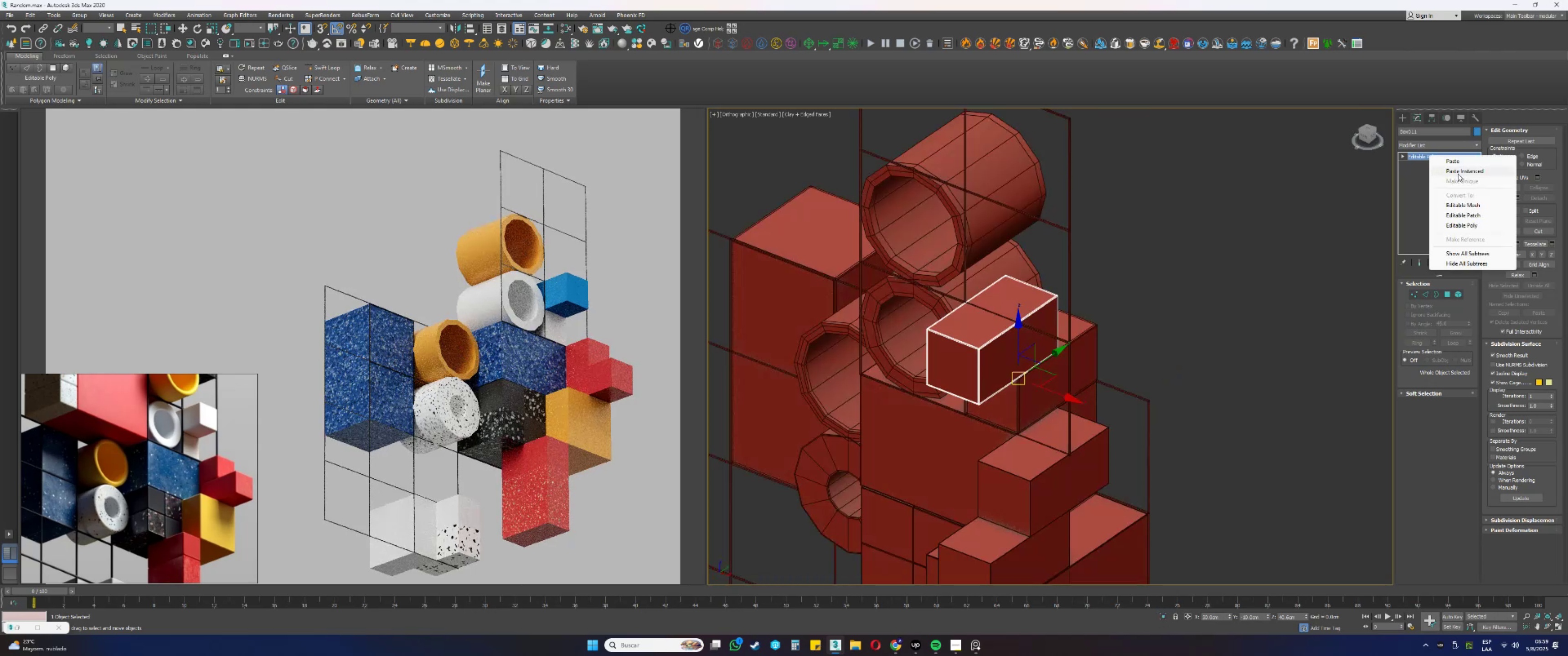 
left_click([1458, 173])
 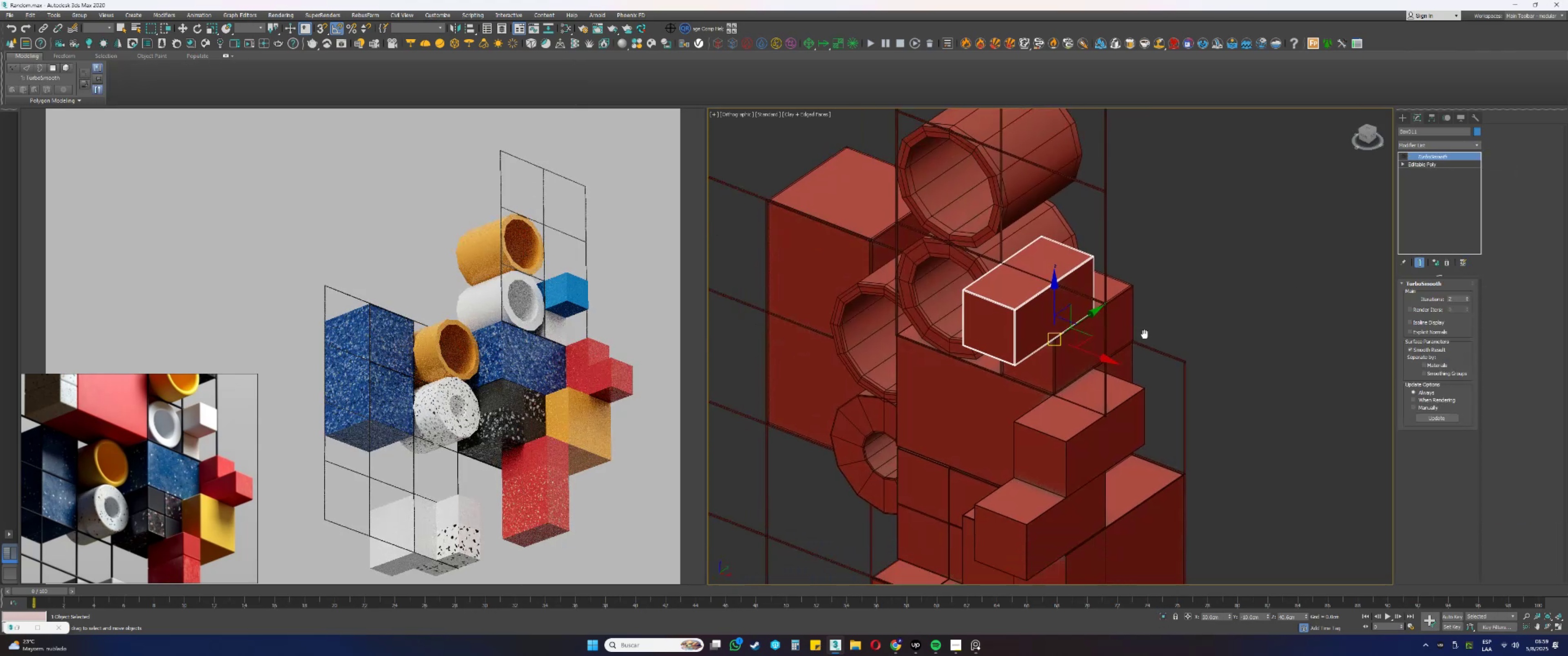 
key(M)
 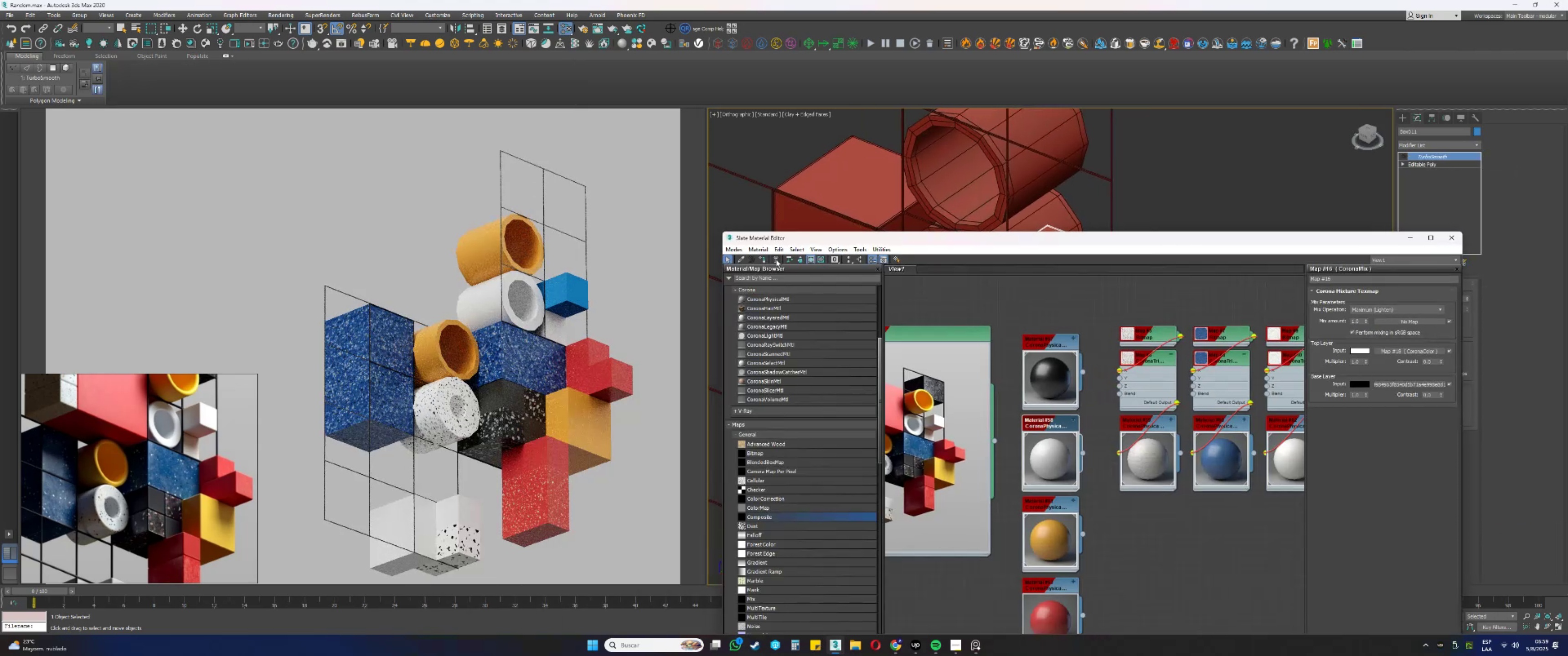 
left_click([763, 257])
 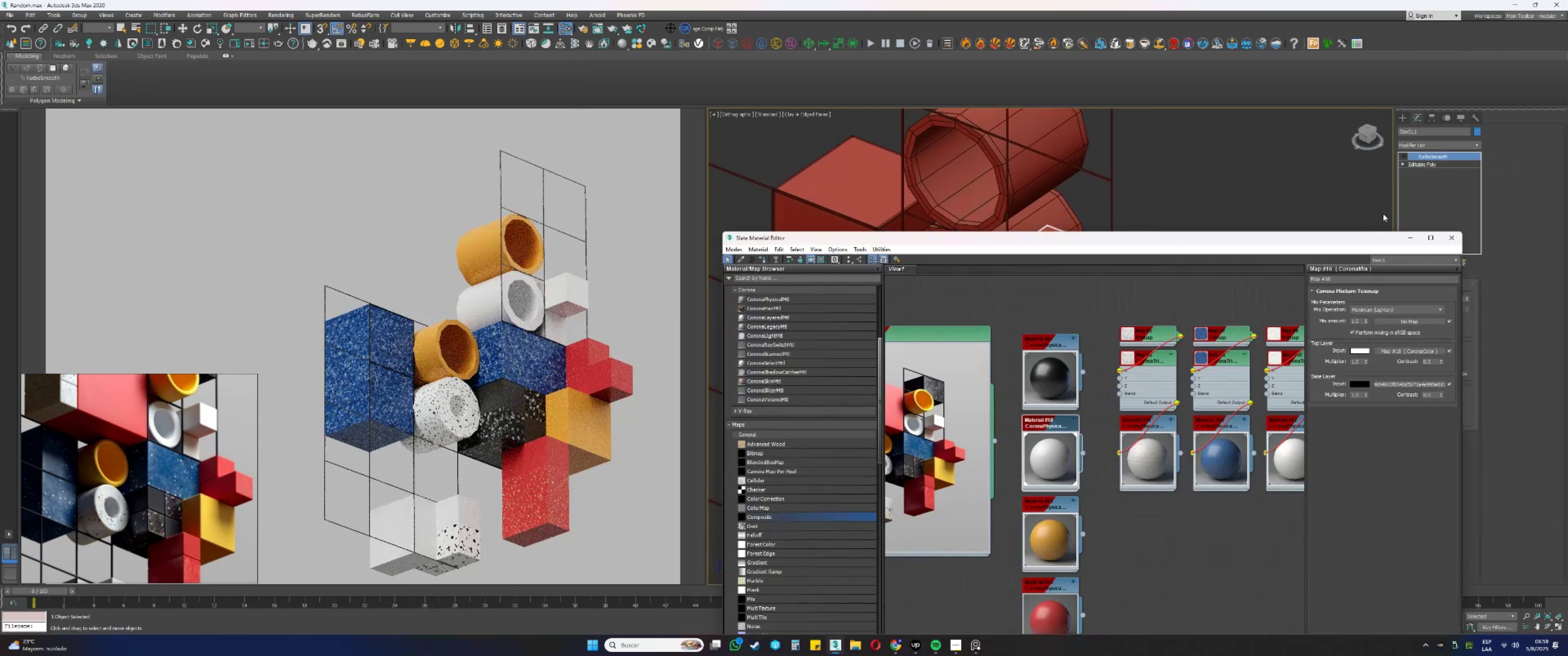 
left_click([1412, 240])
 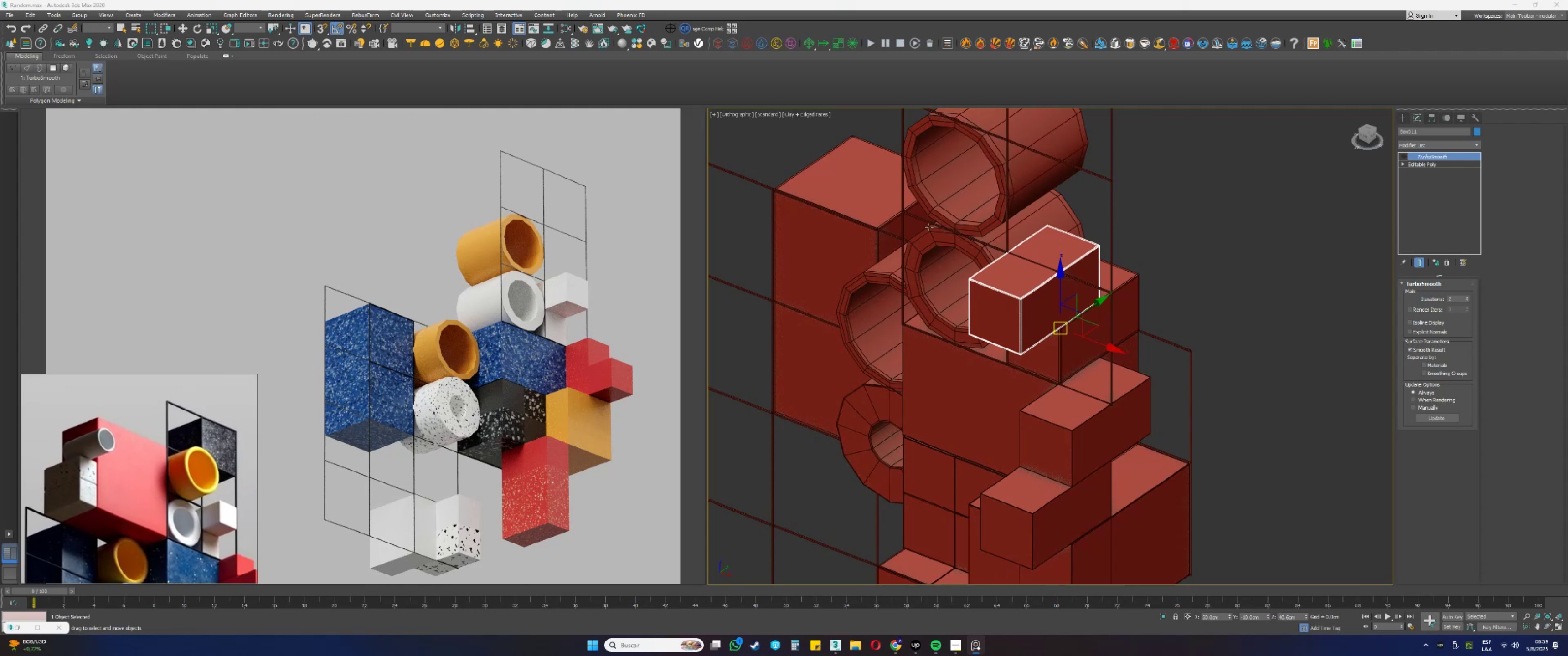 
wait(5.93)
 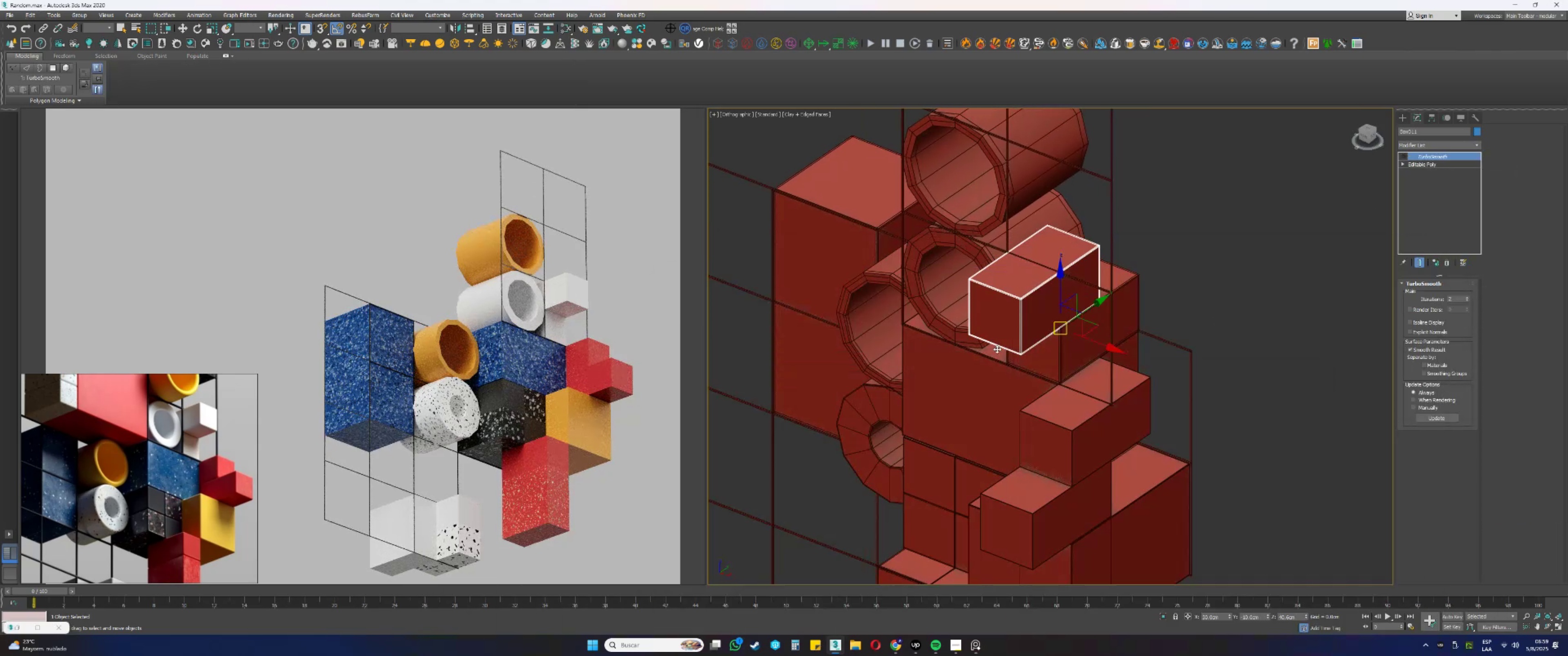 
left_click([1408, 119])
 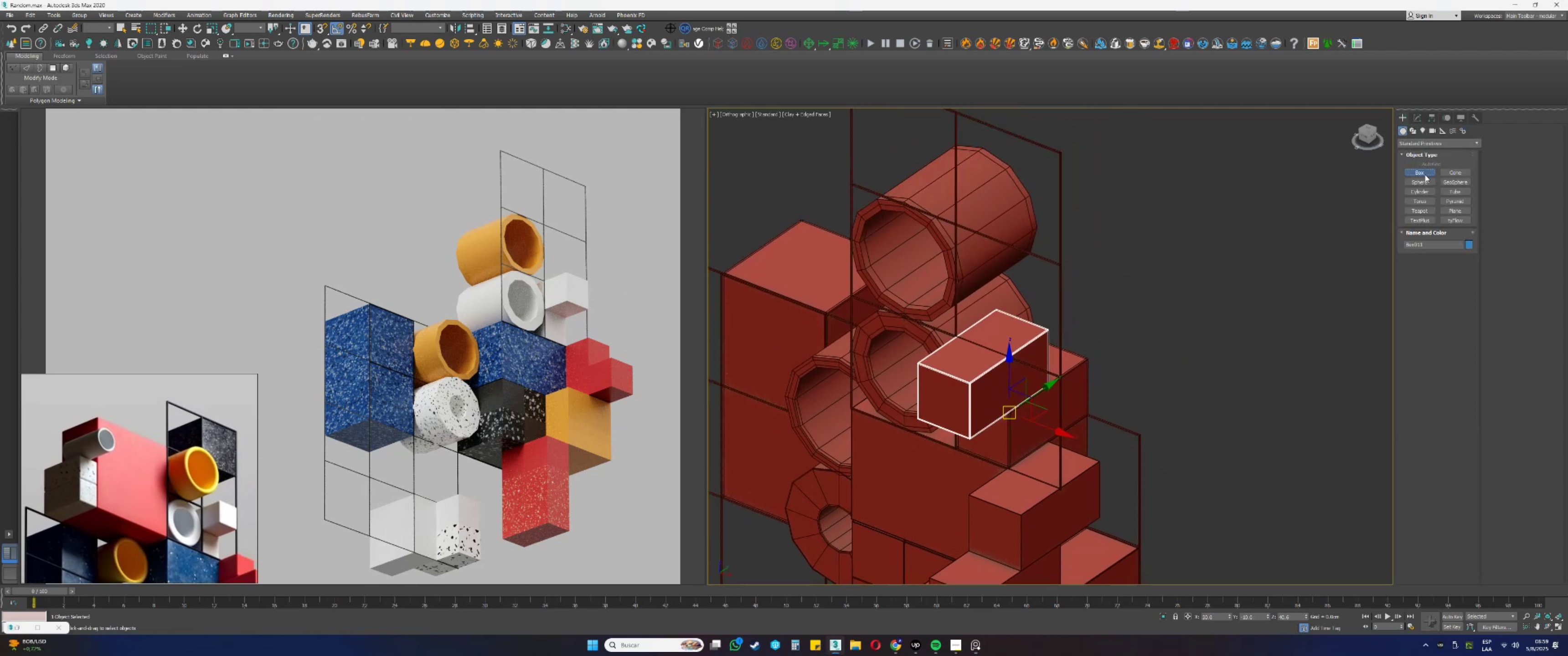 
left_click_drag(start_coordinate=[1190, 346], to_coordinate=[1213, 427])
 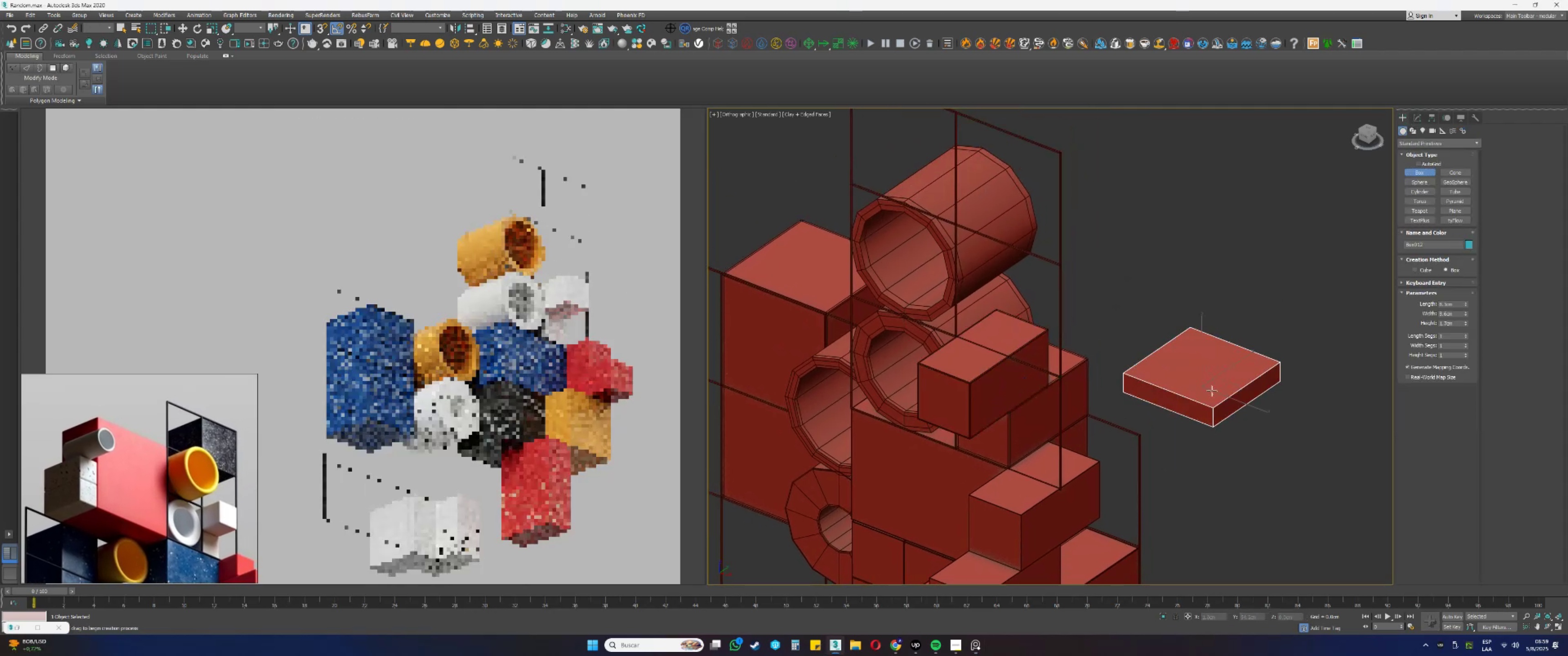 
left_click([1213, 369])
 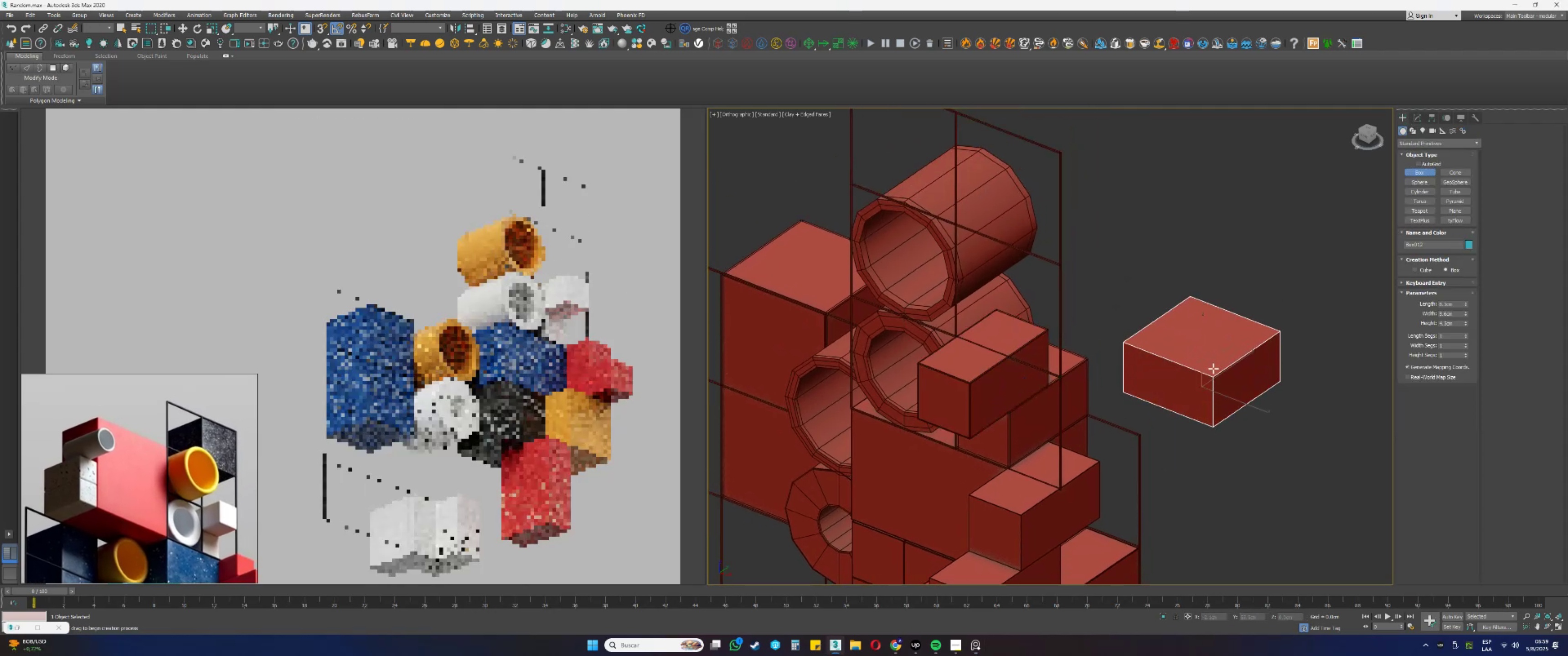 
right_click([1213, 369])
 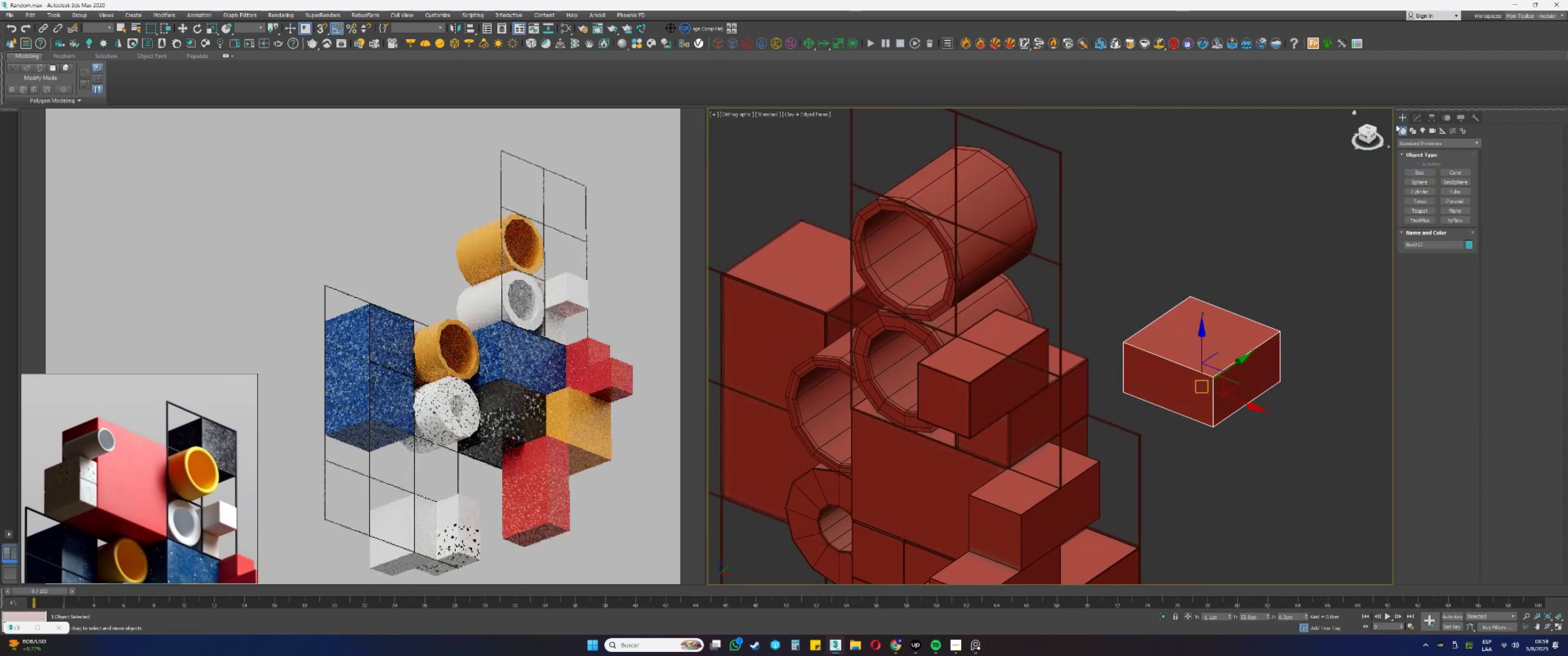 
left_click([1415, 119])
 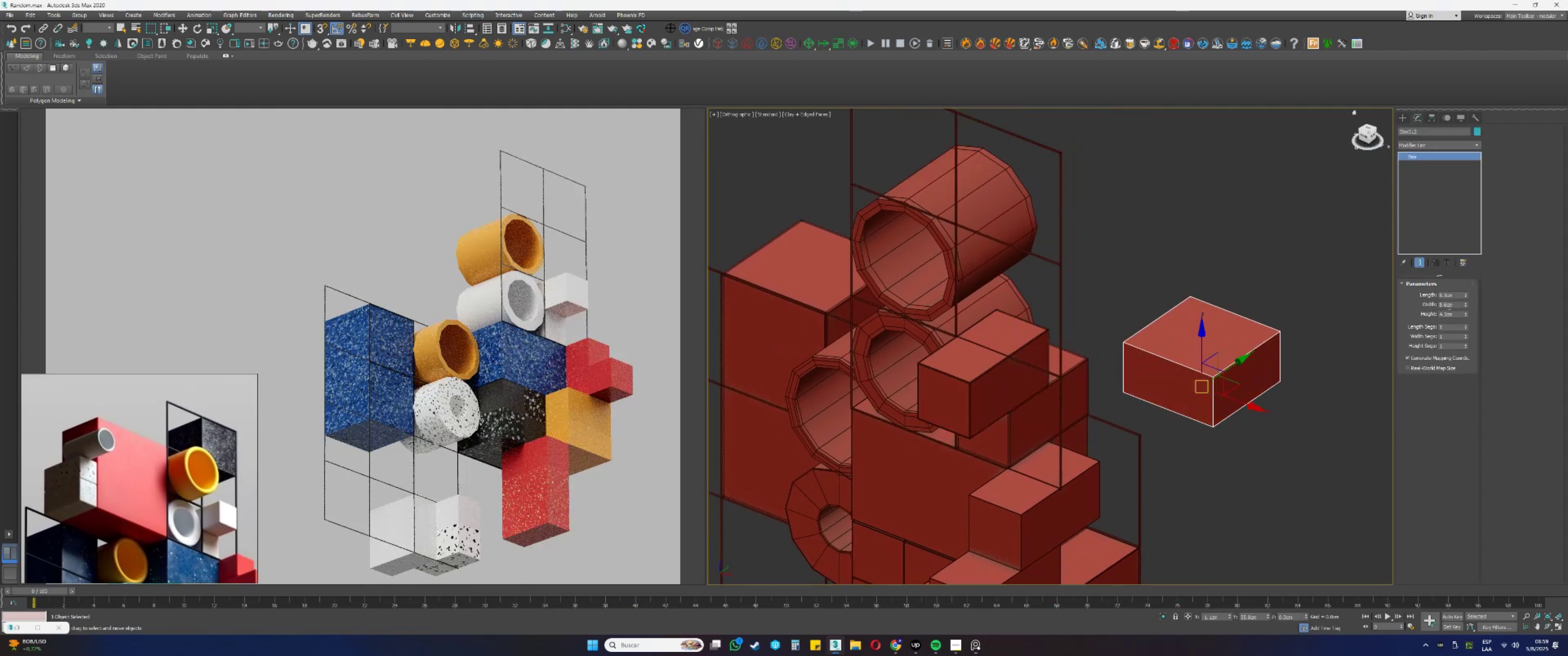 
left_click_drag(start_coordinate=[1460, 294], to_coordinate=[1417, 291])
 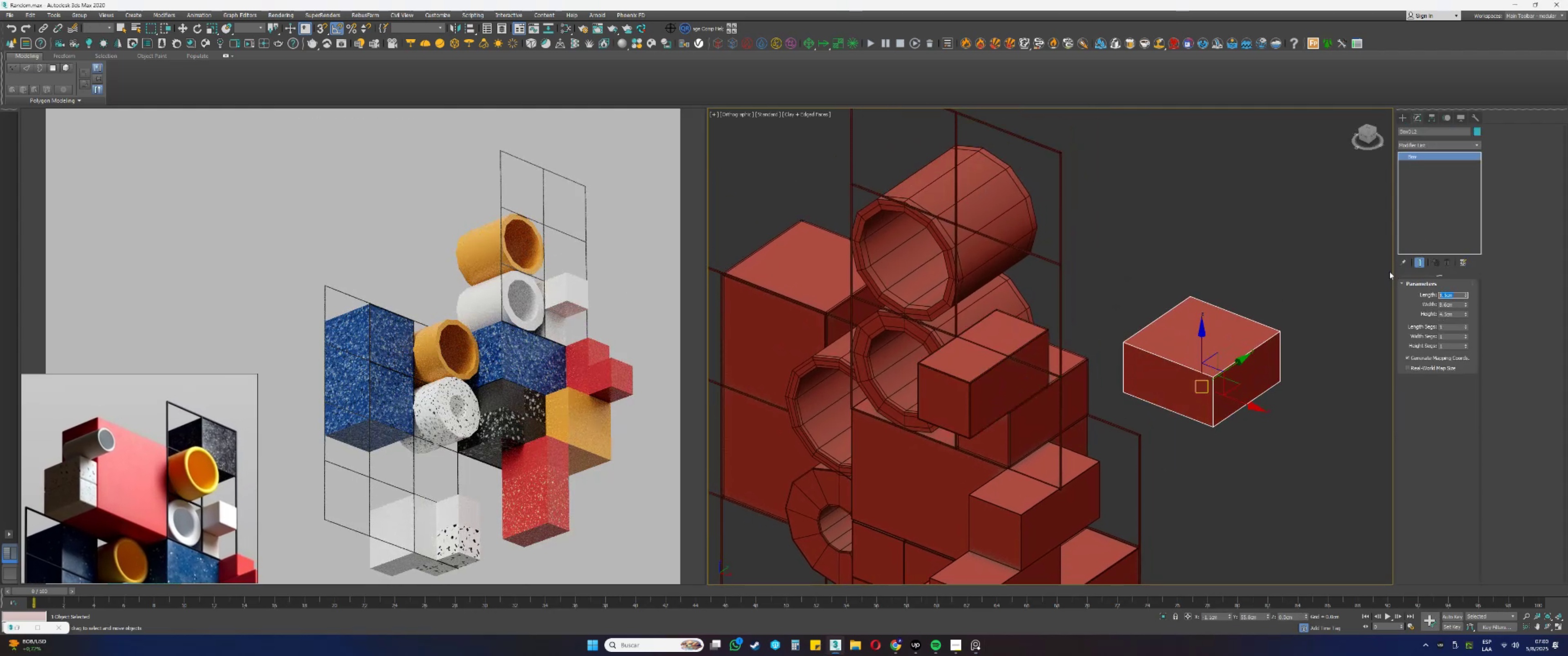 
key(Numpad1)
 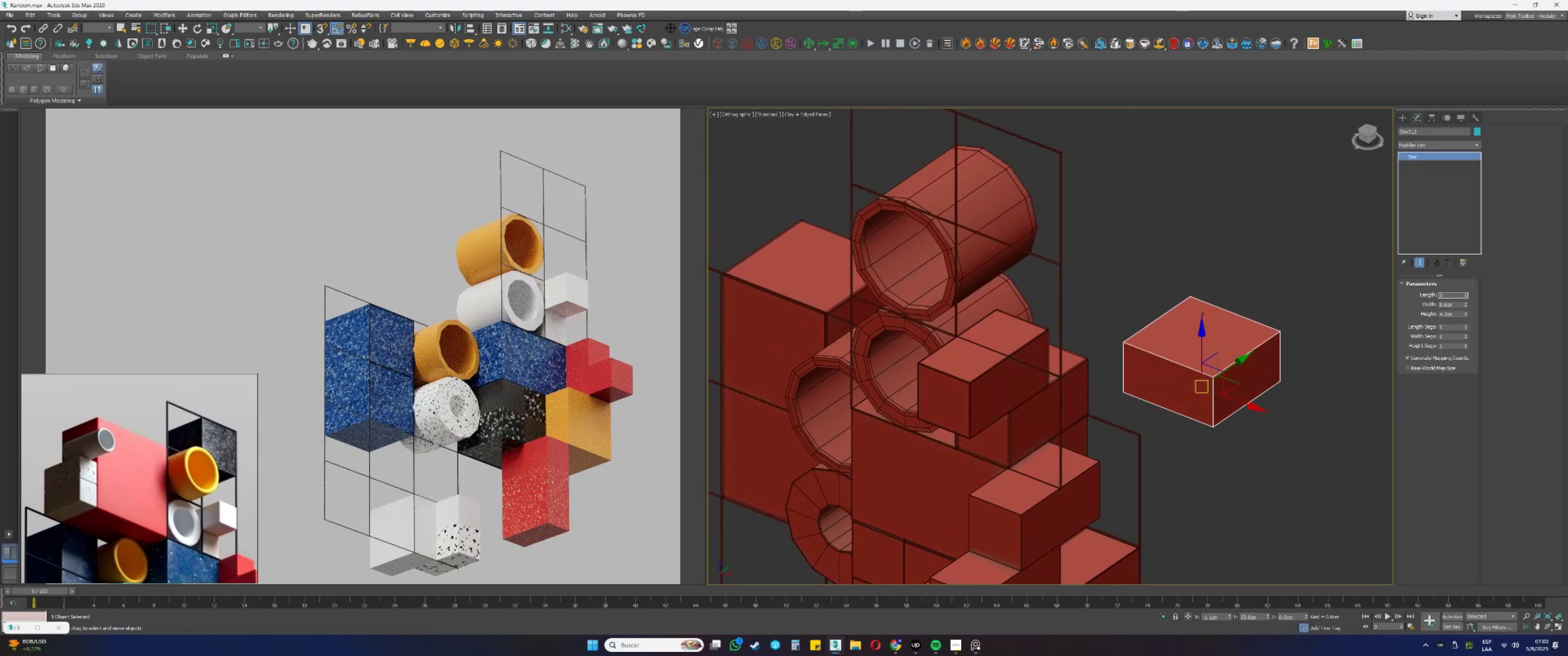 
key(Numpad0)
 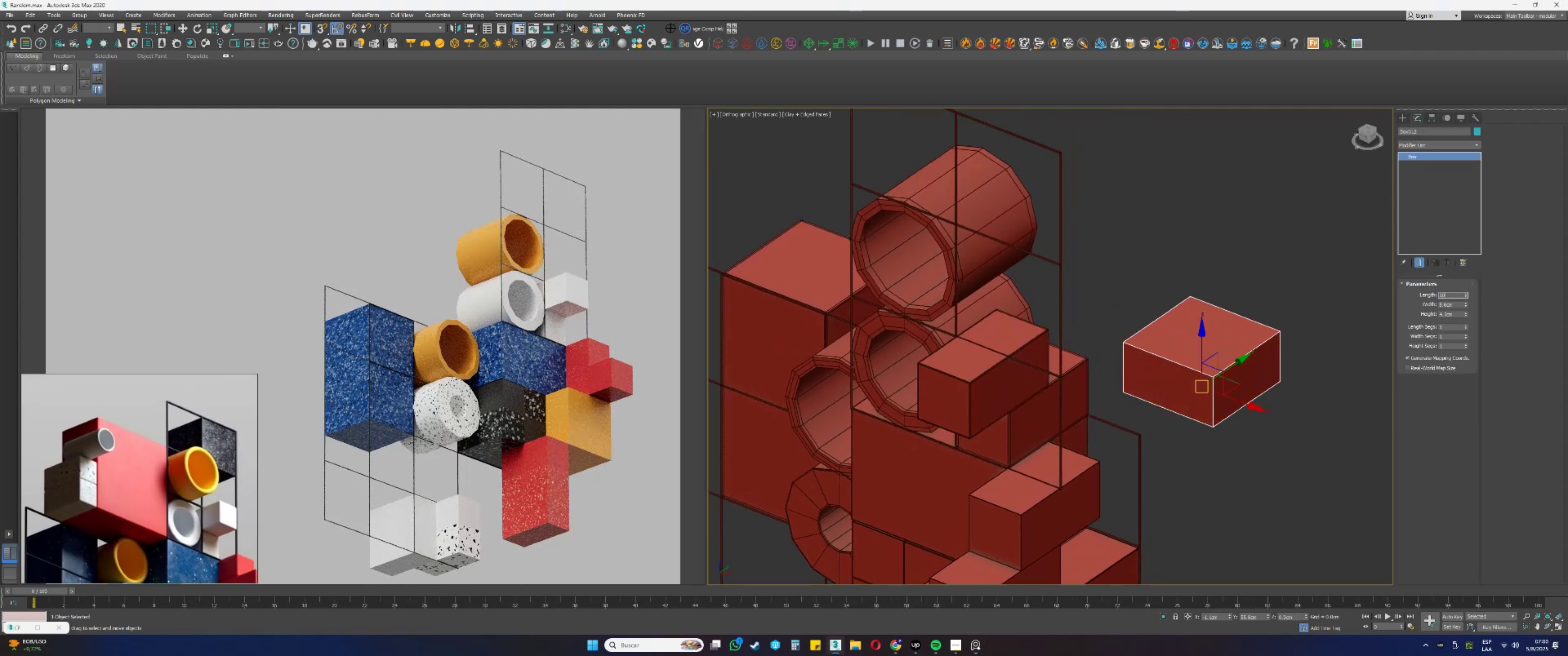 
key(Tab)
 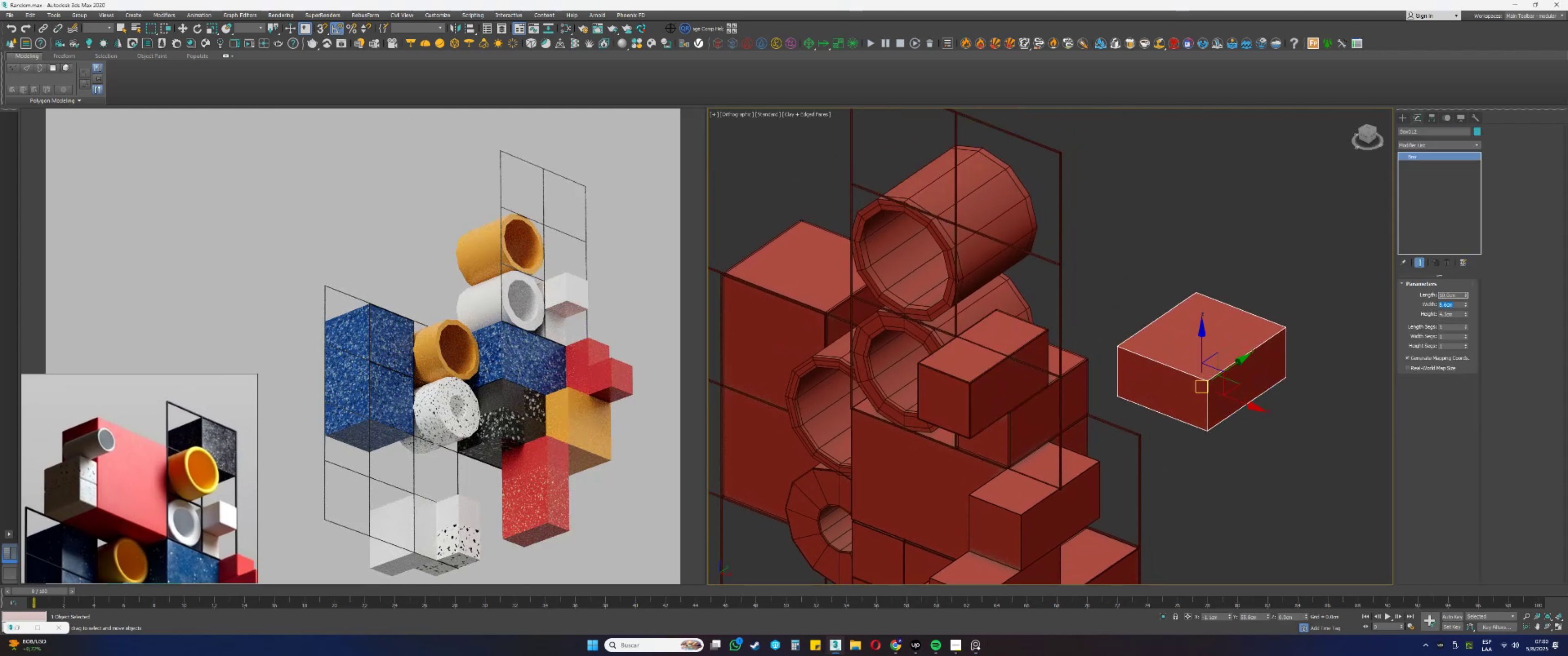 
key(Numpad1)
 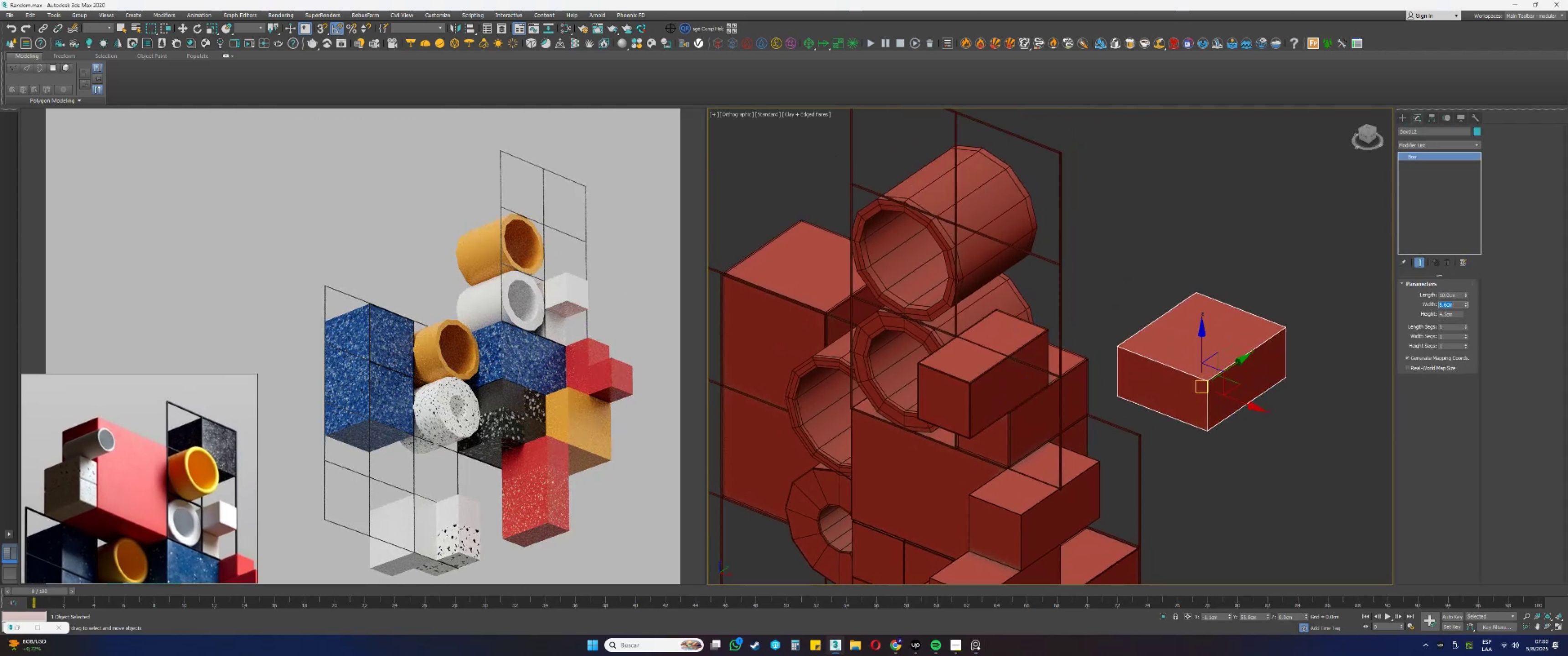 
key(Numpad0)
 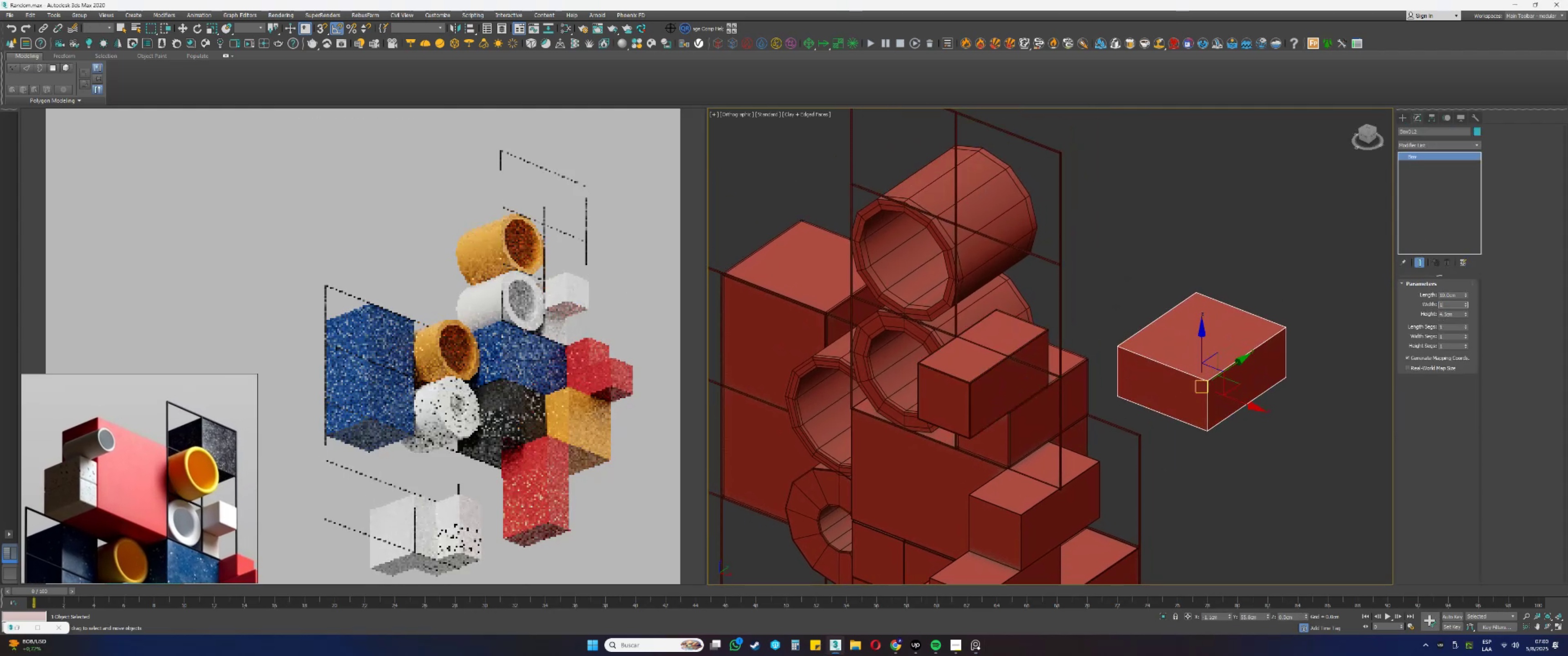 
key(Tab)
 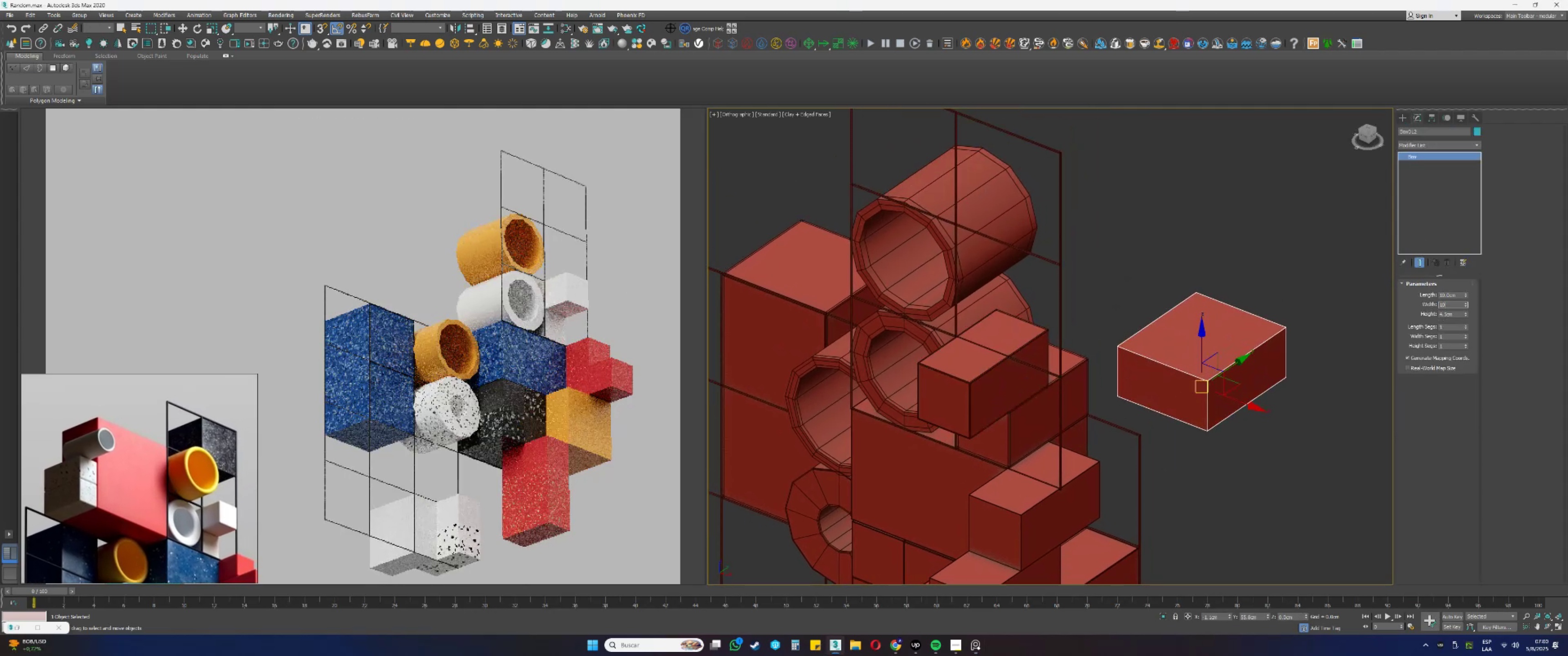 
key(Numpad1)
 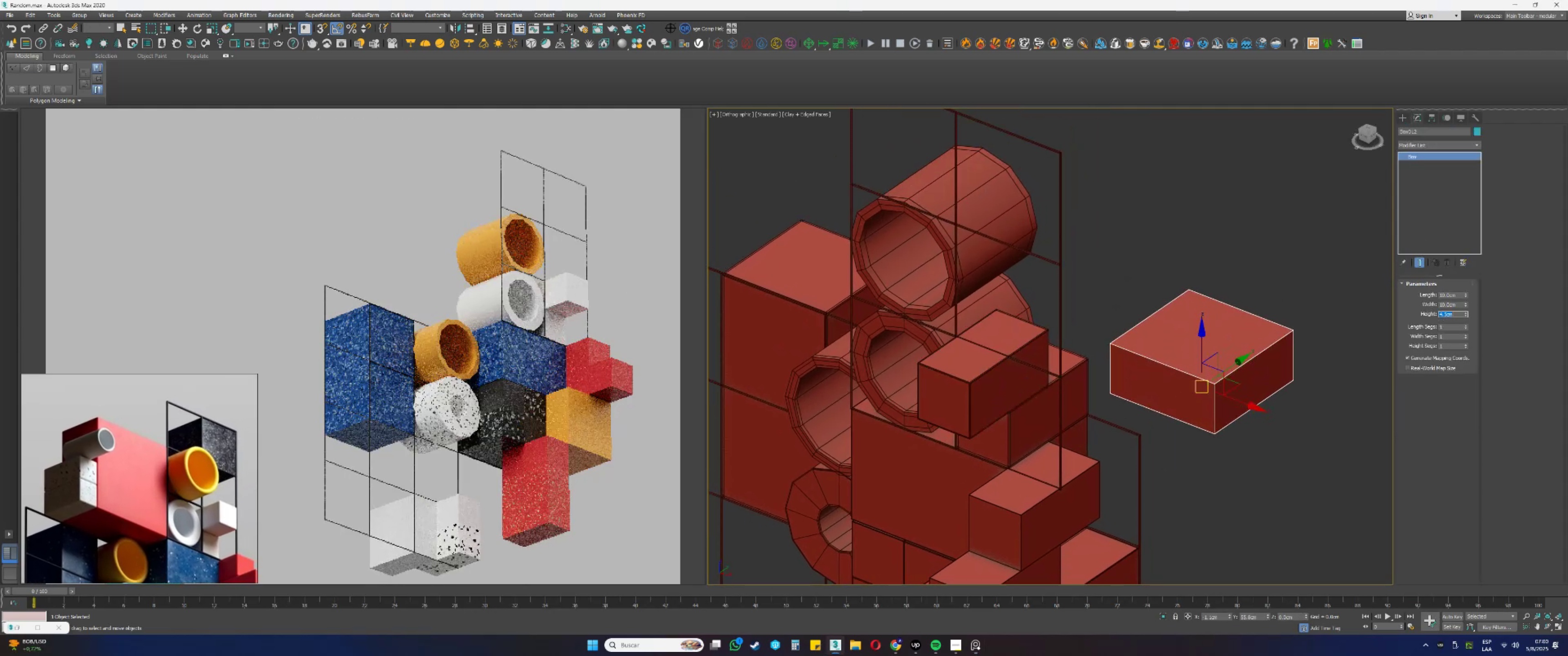 
key(Numpad0)
 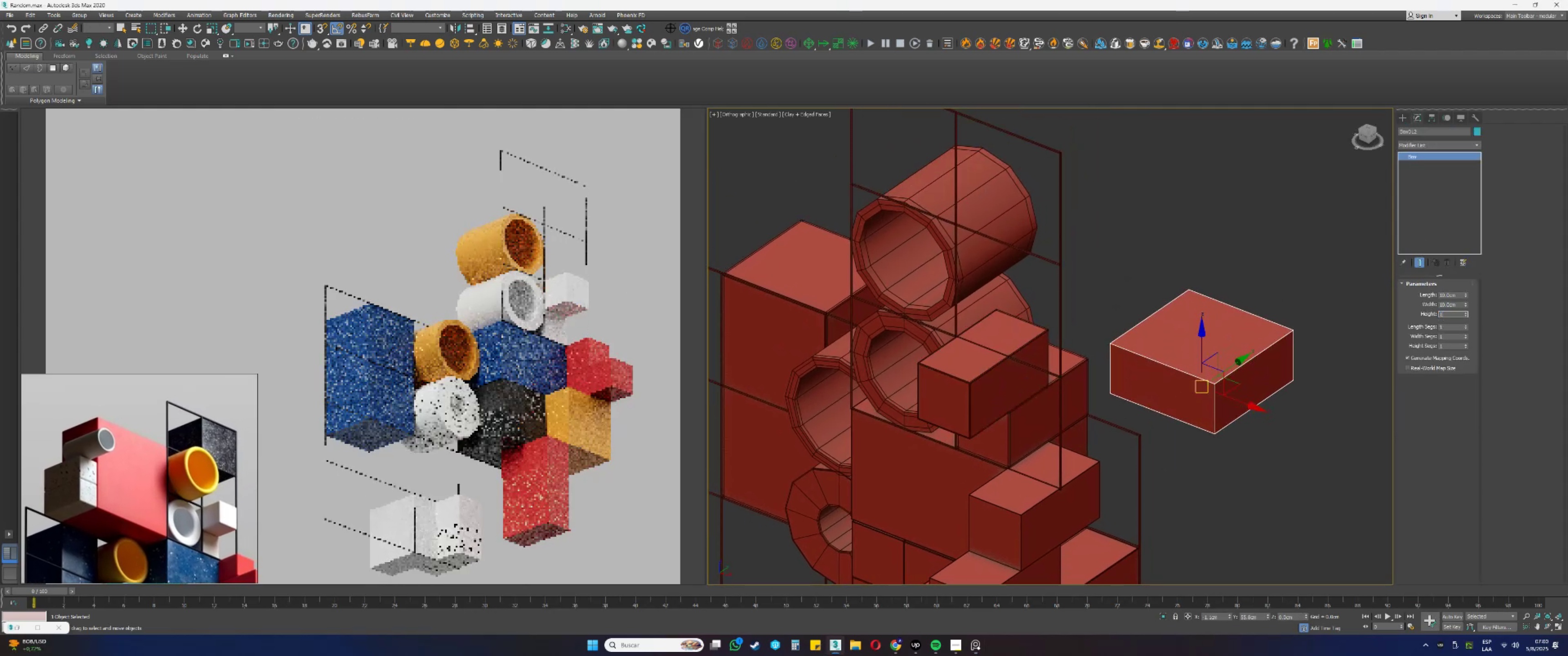 
key(NumpadEnter)
 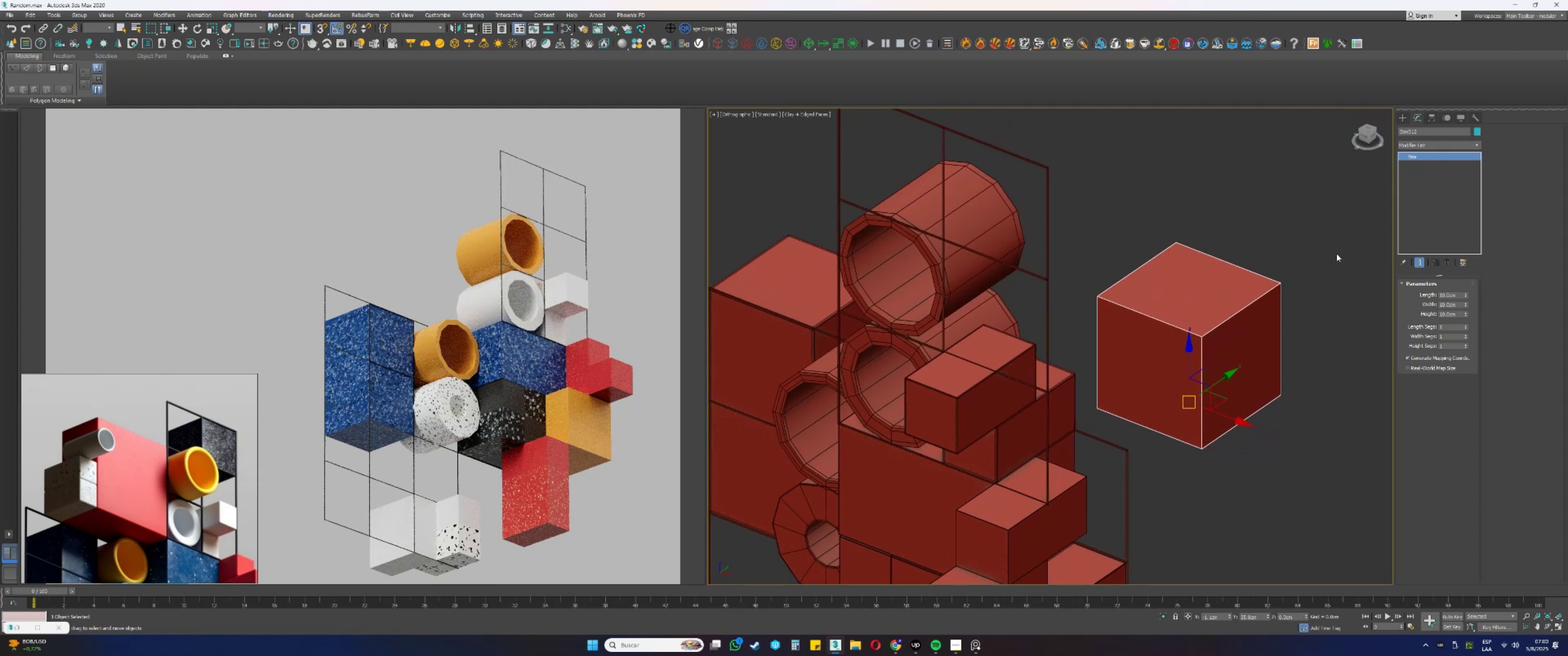 
left_click([1434, 119])
 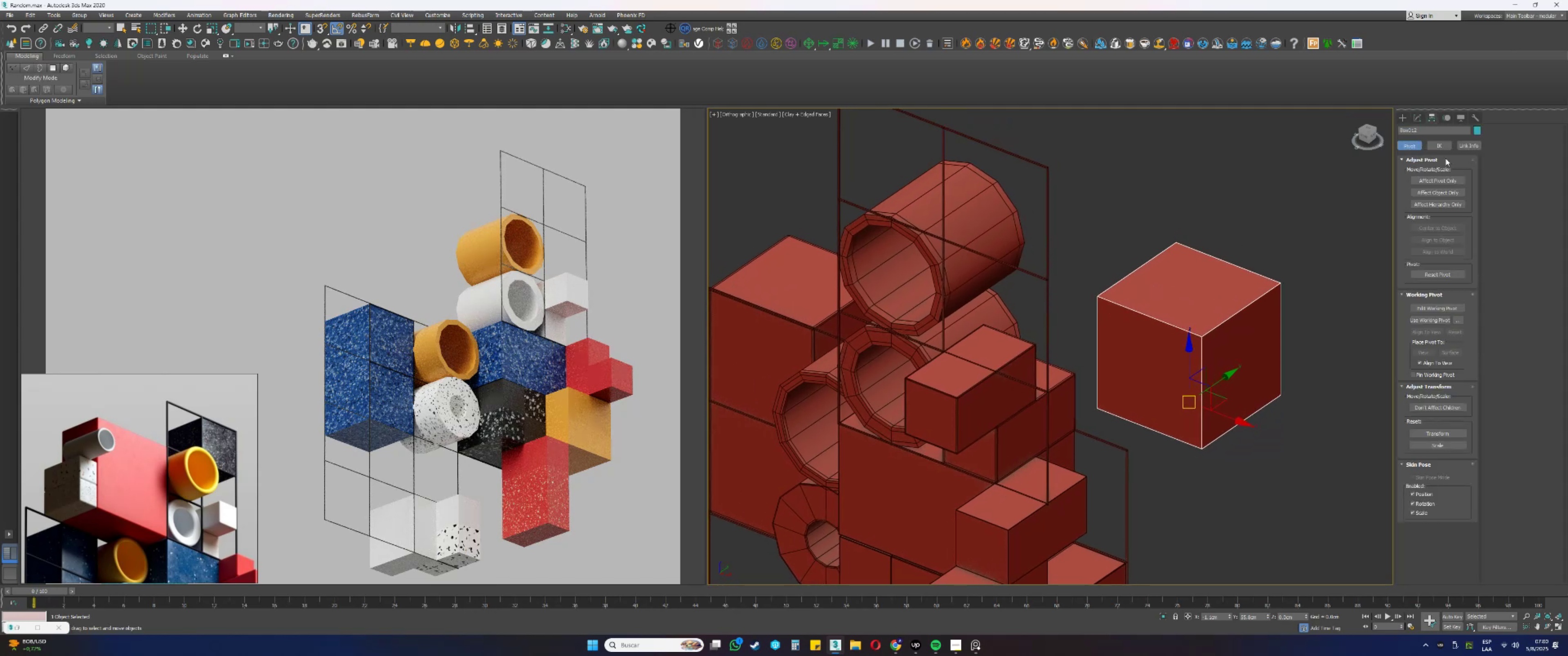 
left_click([1443, 179])
 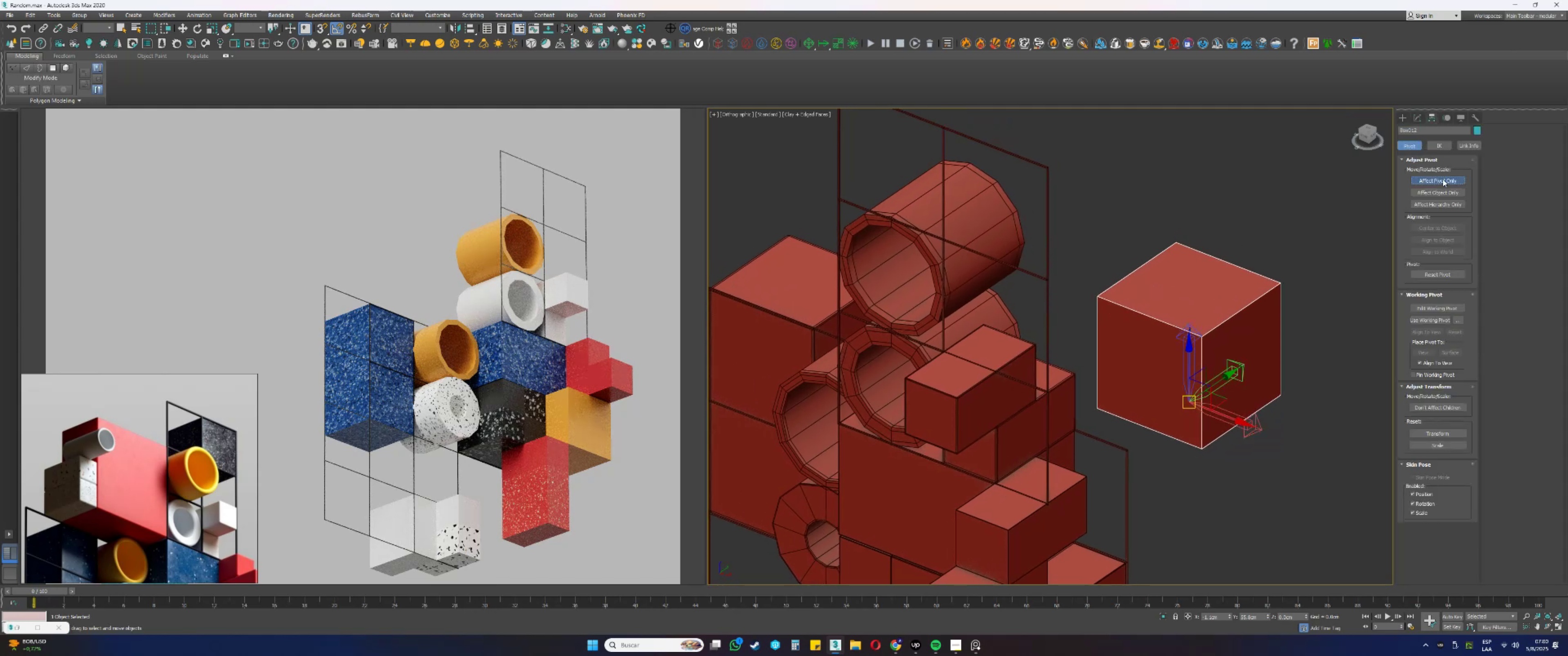 
key(Alt+AltLeft)
 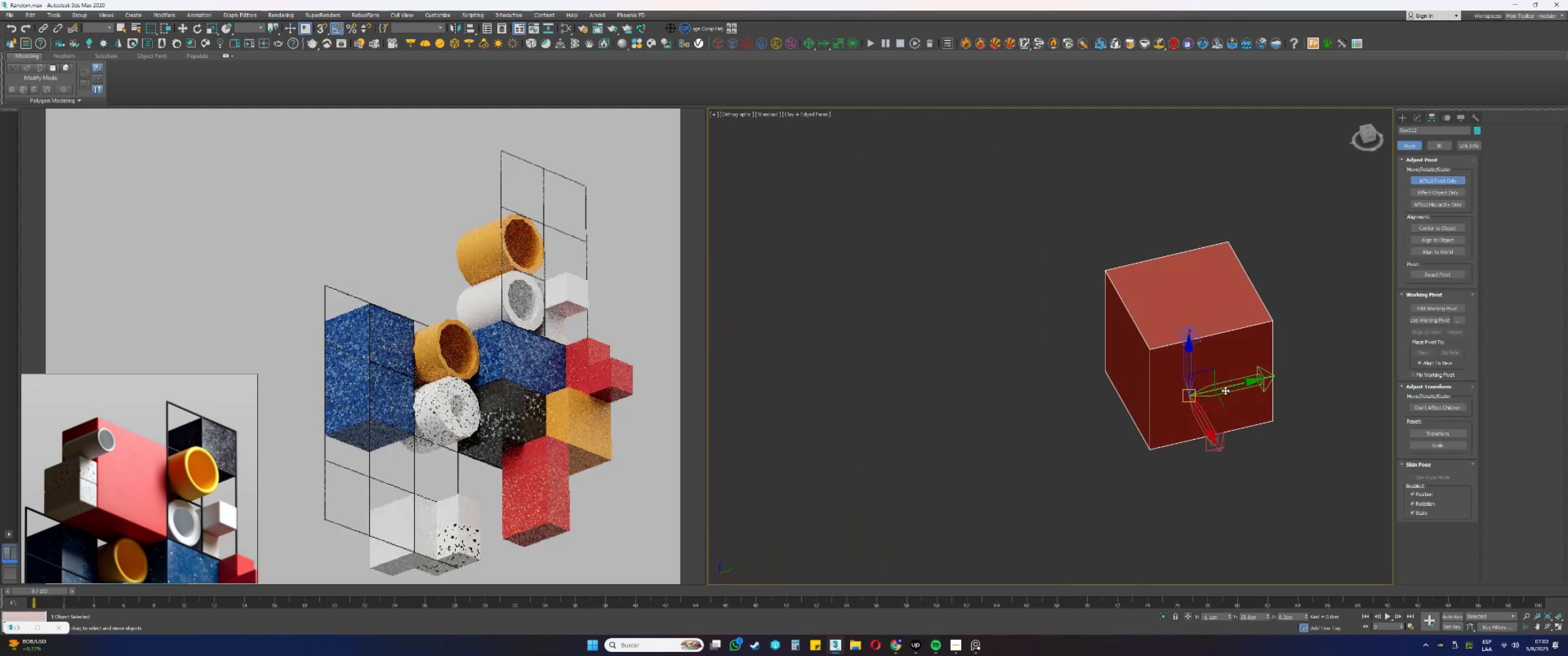 
left_click_drag(start_coordinate=[1241, 386], to_coordinate=[1155, 450])
 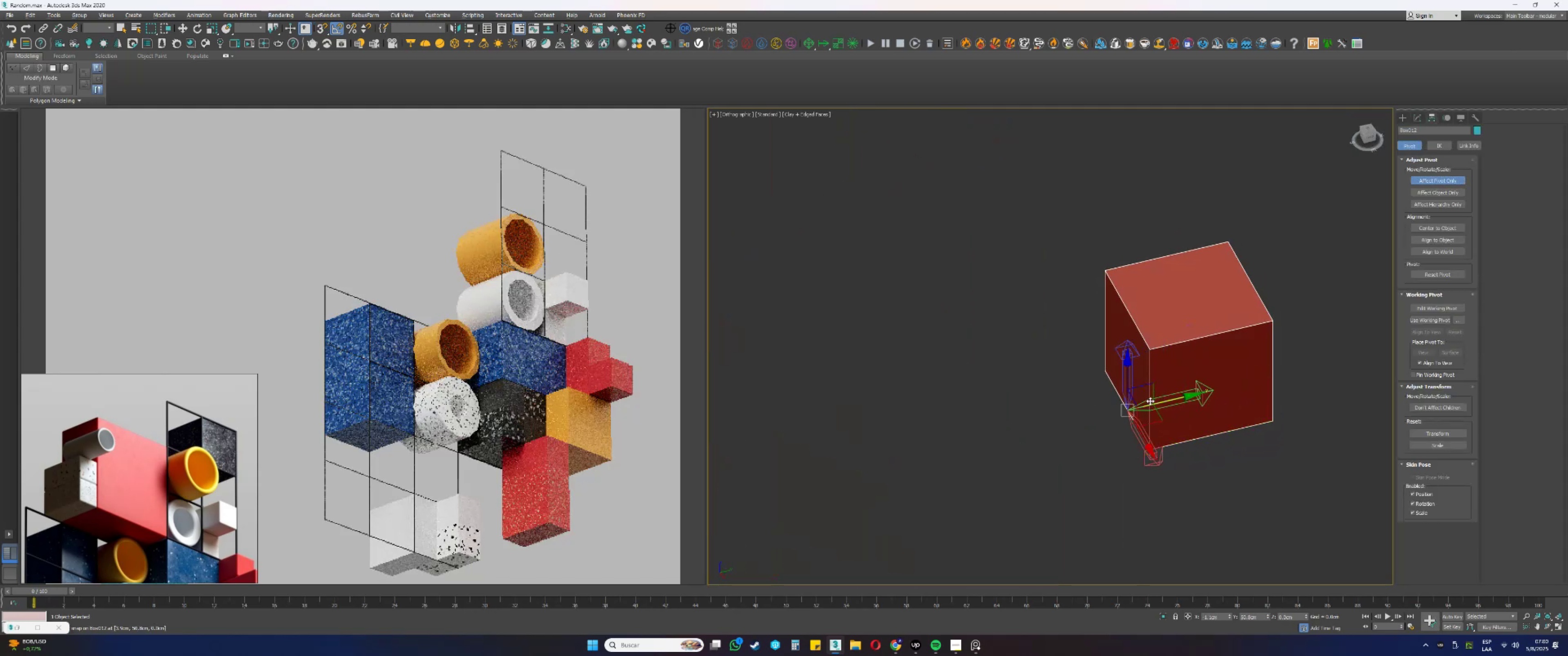 
type(ss)
 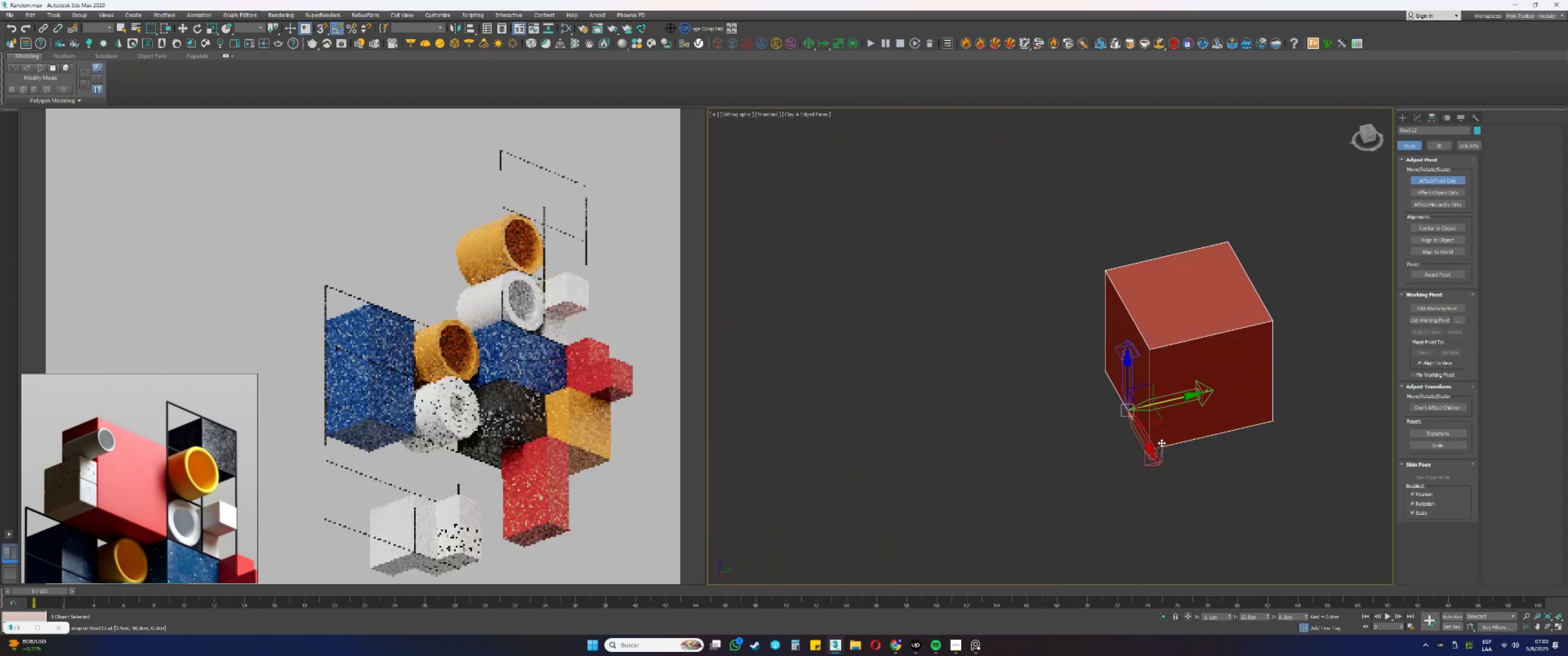 
hold_key(key=AltLeft, duration=0.35)
 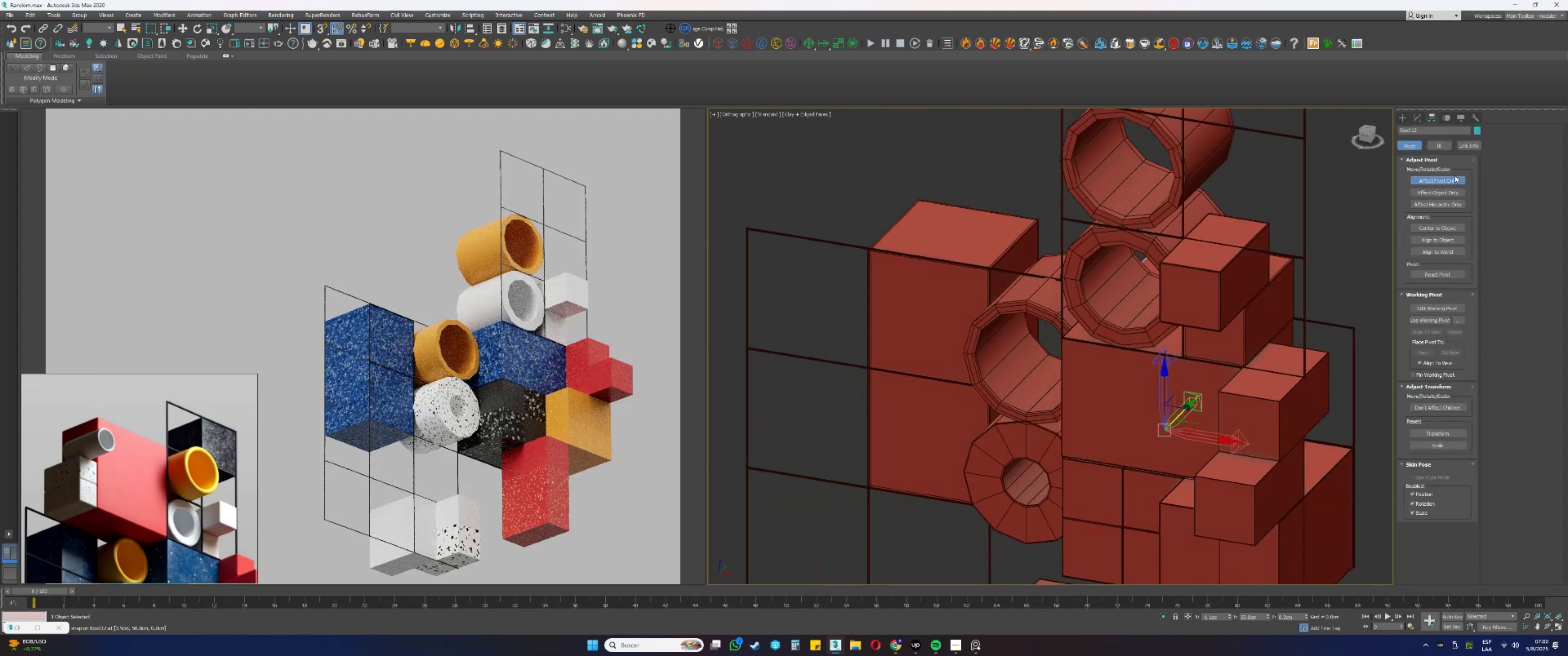 
hold_key(key=AltLeft, duration=0.36)
 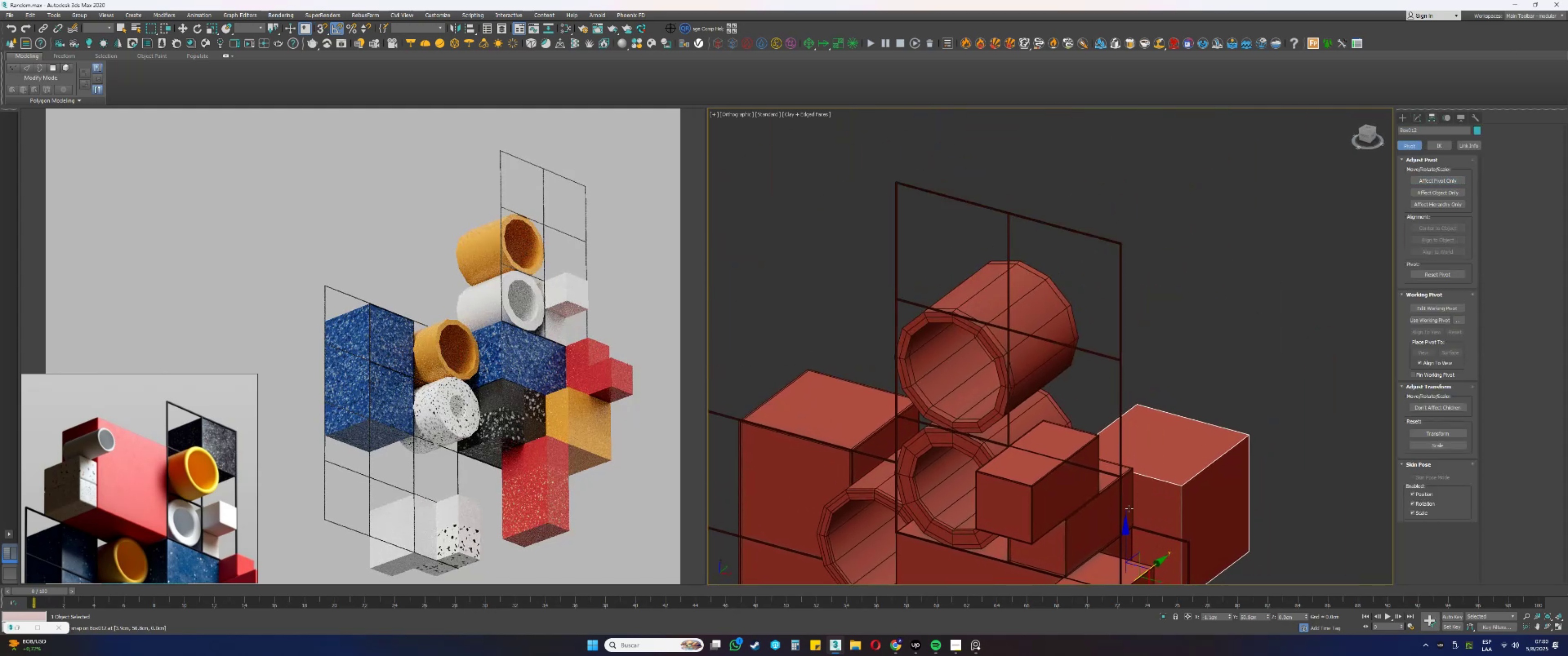 
left_click_drag(start_coordinate=[1127, 533], to_coordinate=[1106, 318])
 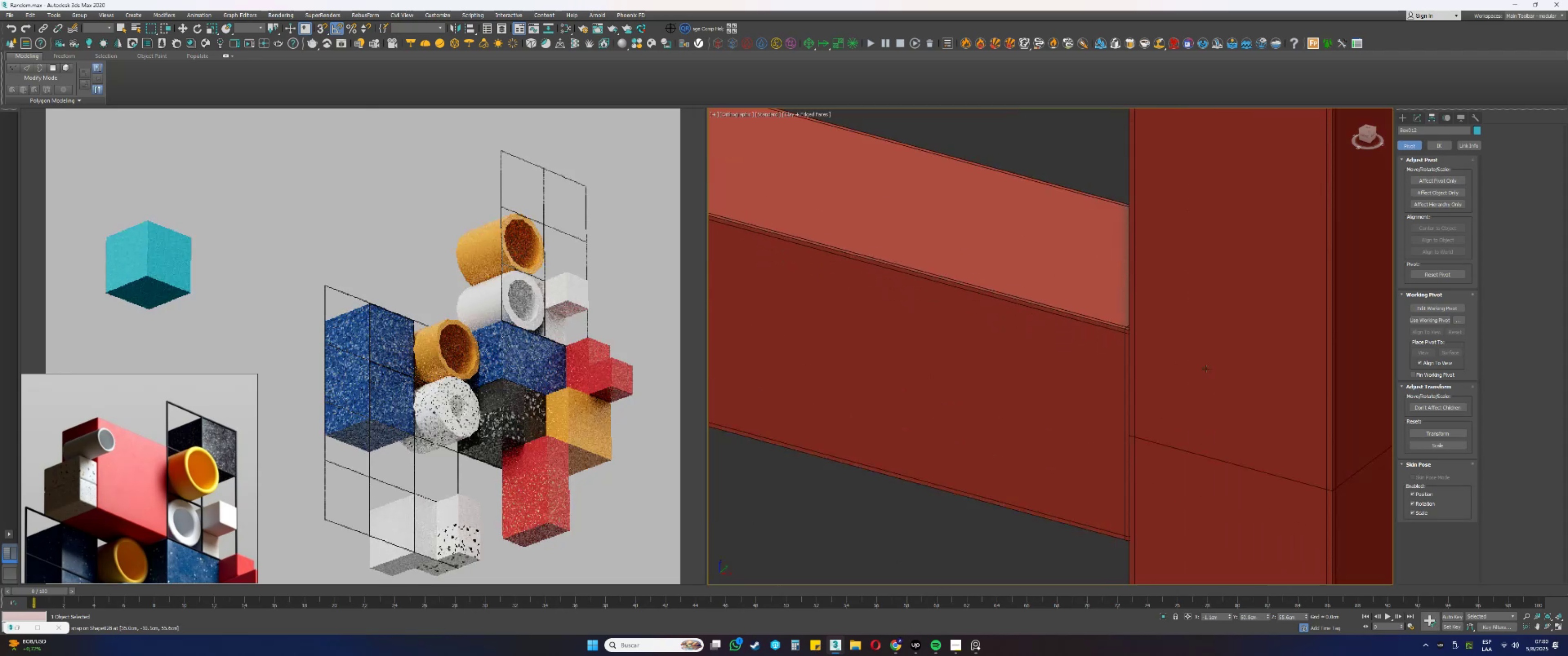 
scroll: coordinate [1122, 359], scroll_direction: up, amount: 27.0
 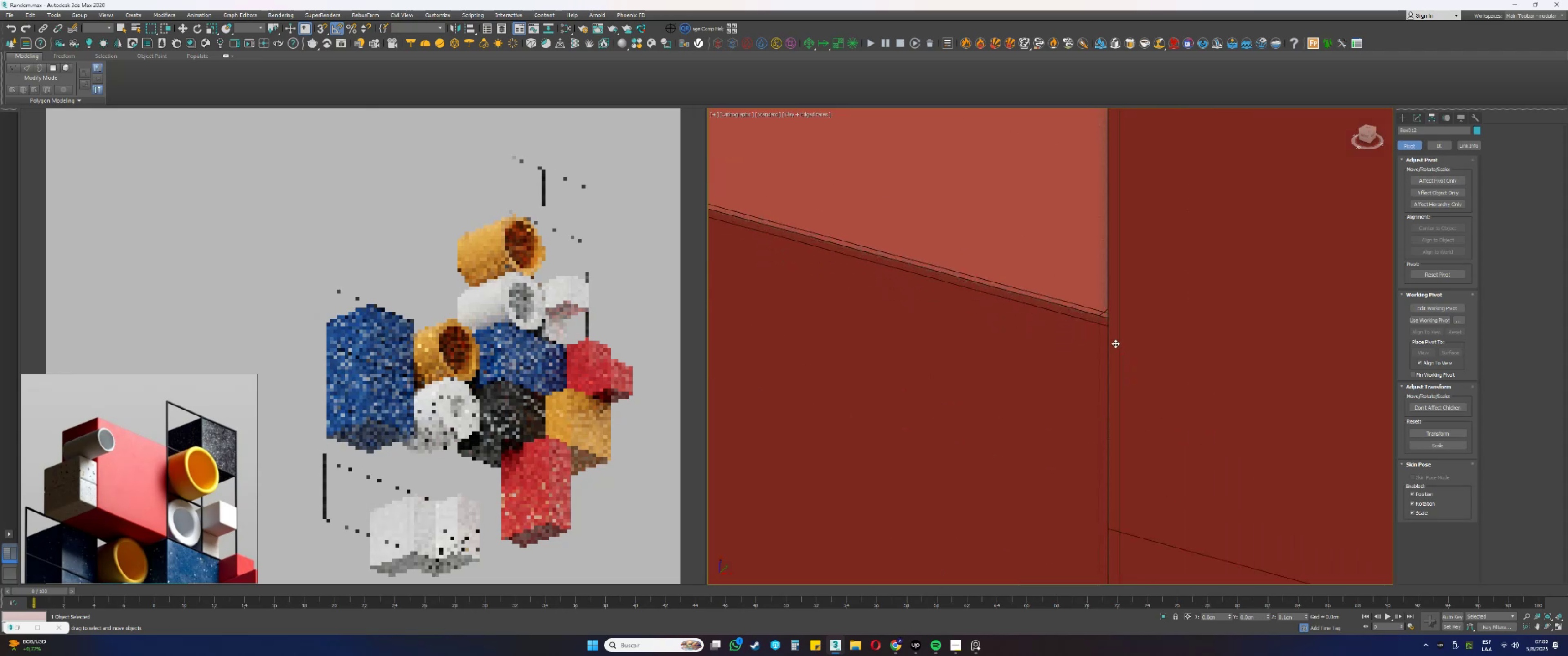 
type(ss)
 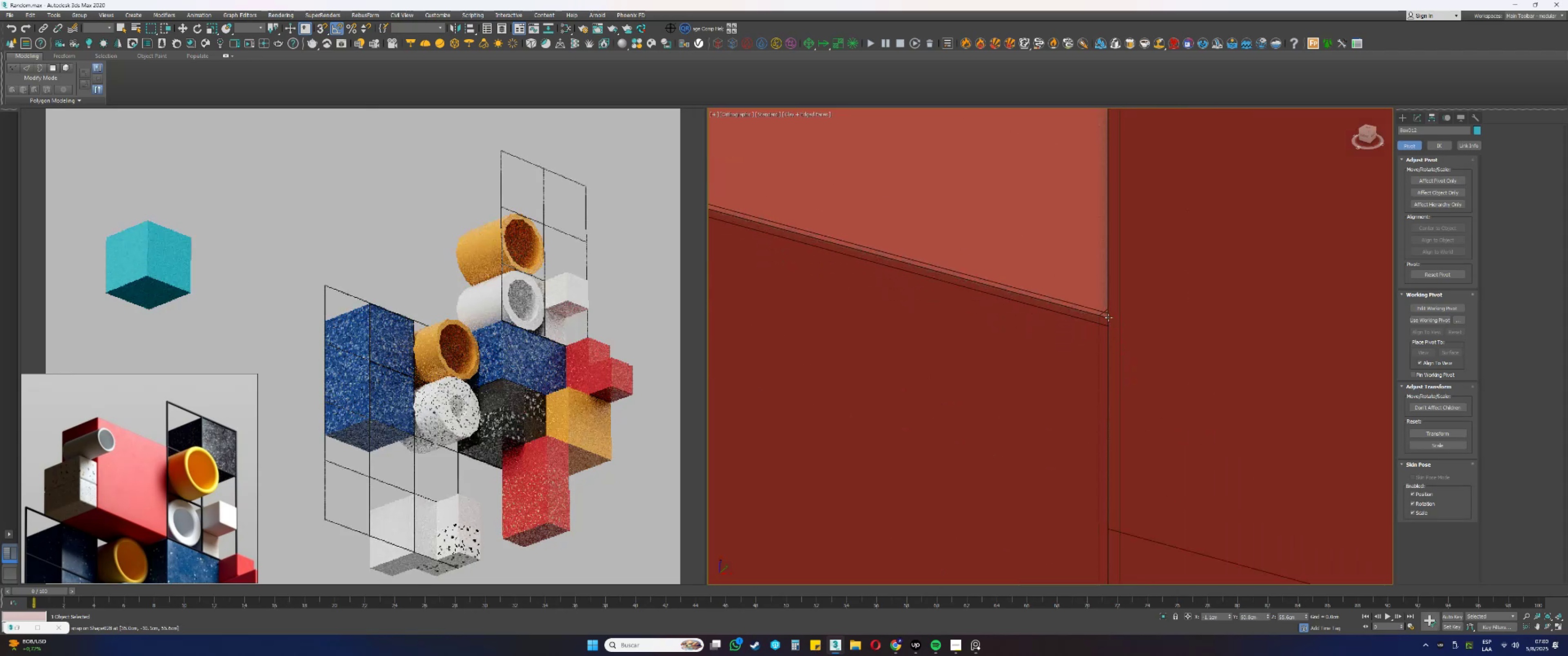 
scroll: coordinate [1227, 374], scroll_direction: down, amount: 32.0
 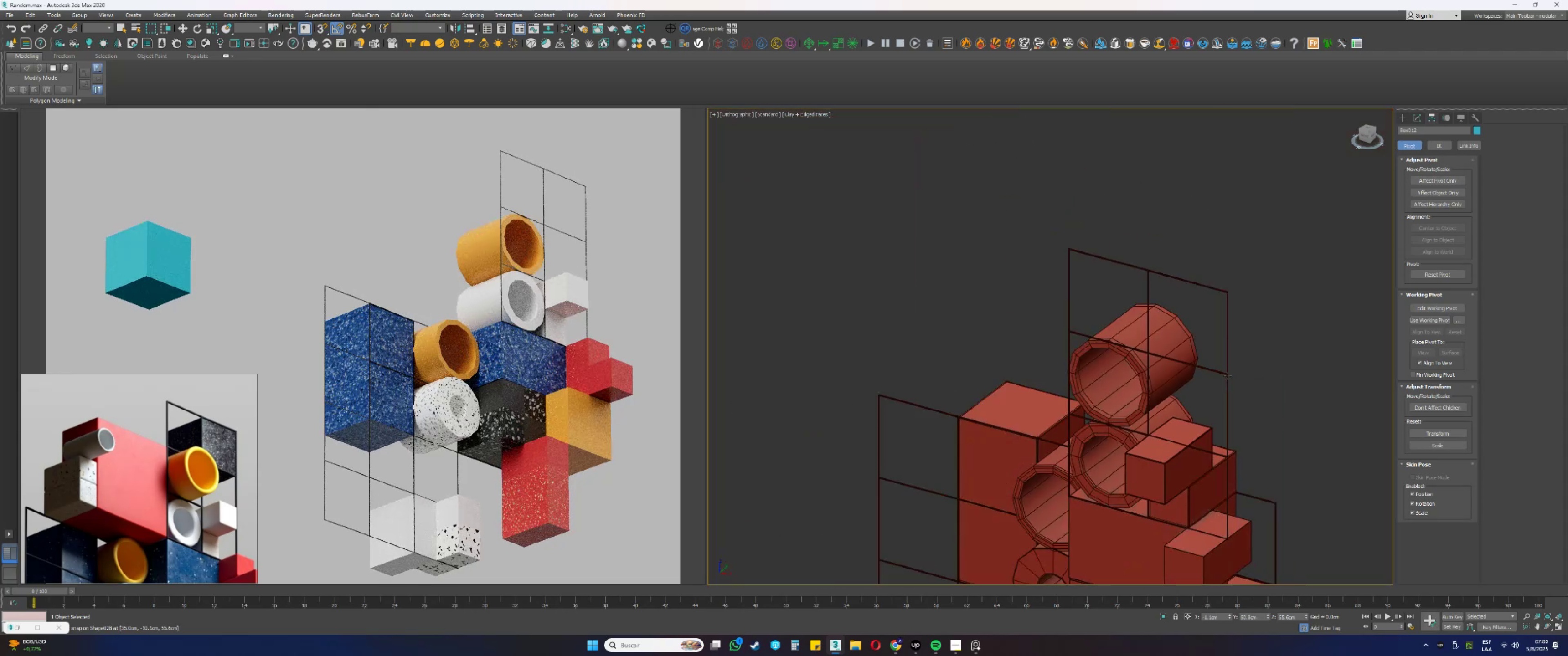 
key(Alt+AltLeft)
 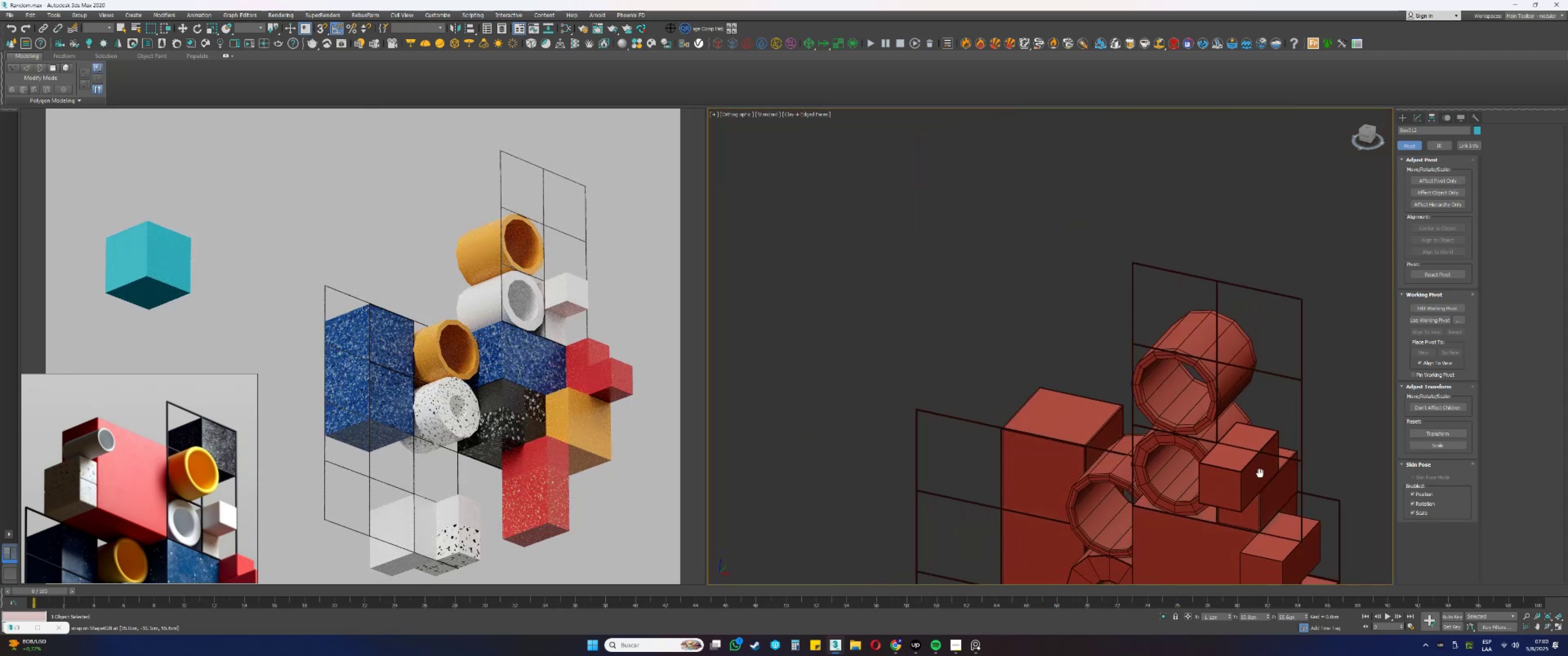 
scroll: coordinate [1156, 356], scroll_direction: down, amount: 3.0
 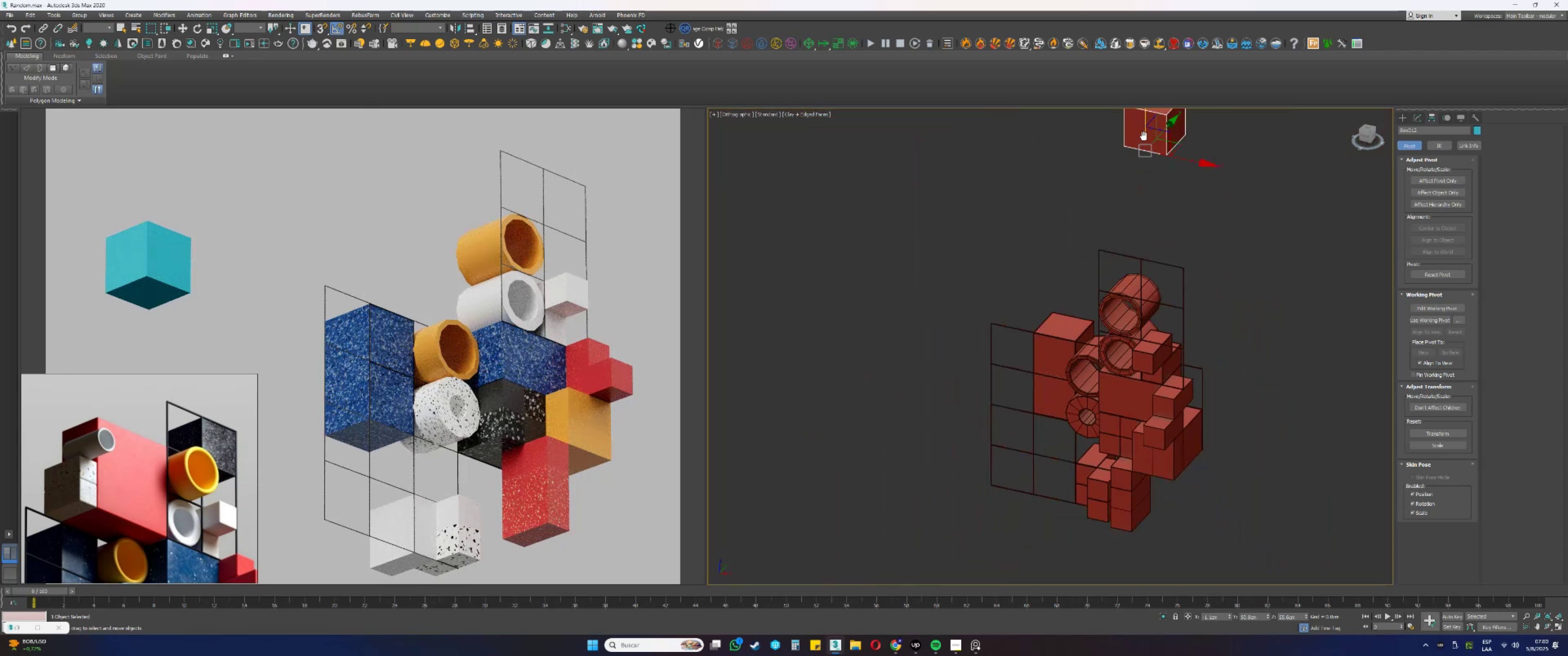 
hold_key(key=AltLeft, duration=1.53)
 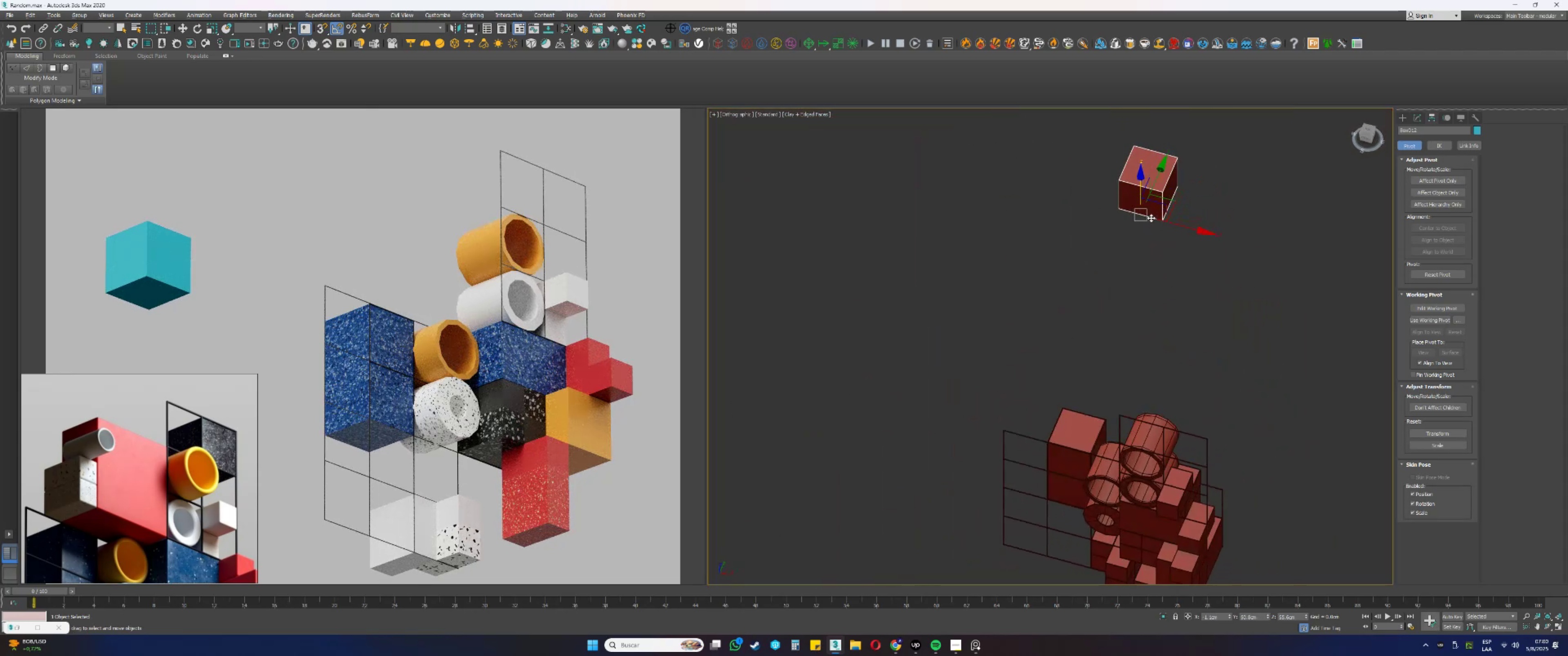 
key(Alt+AltLeft)
 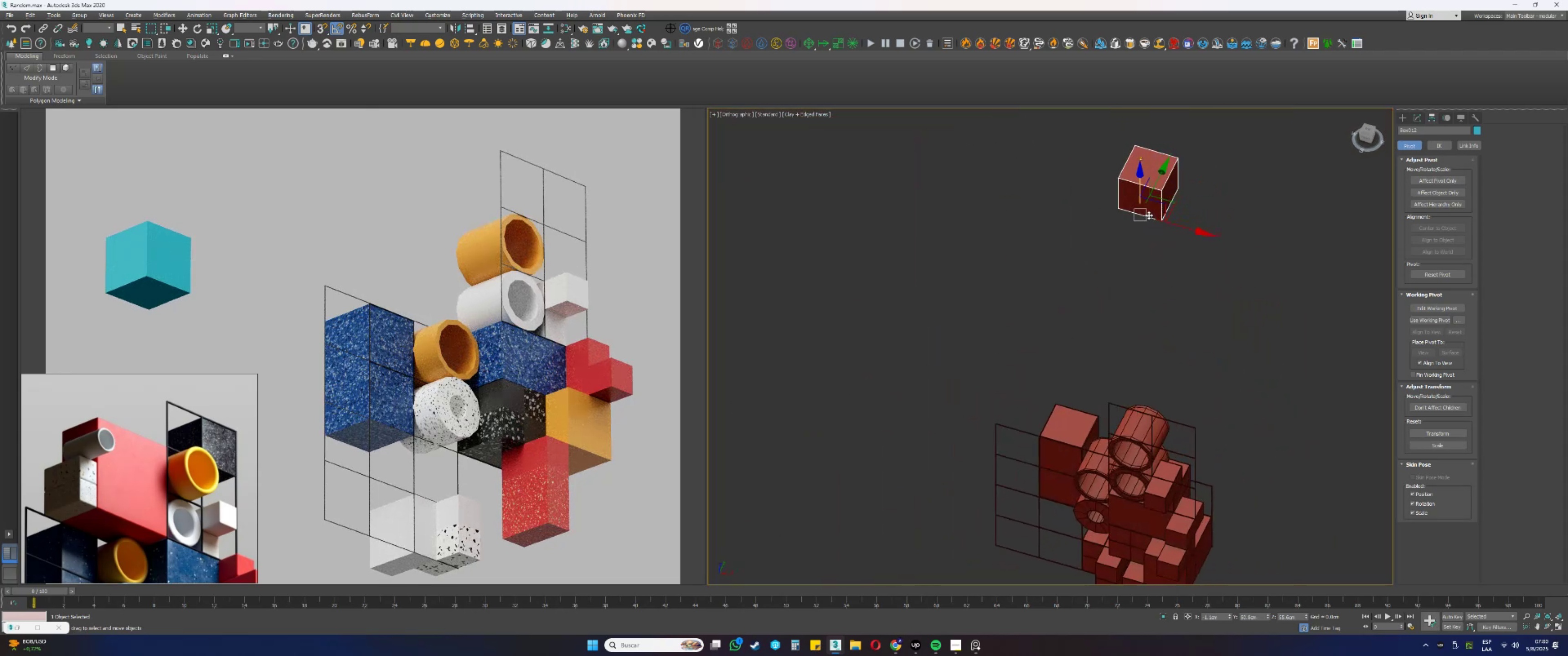 
key(Alt+AltLeft)
 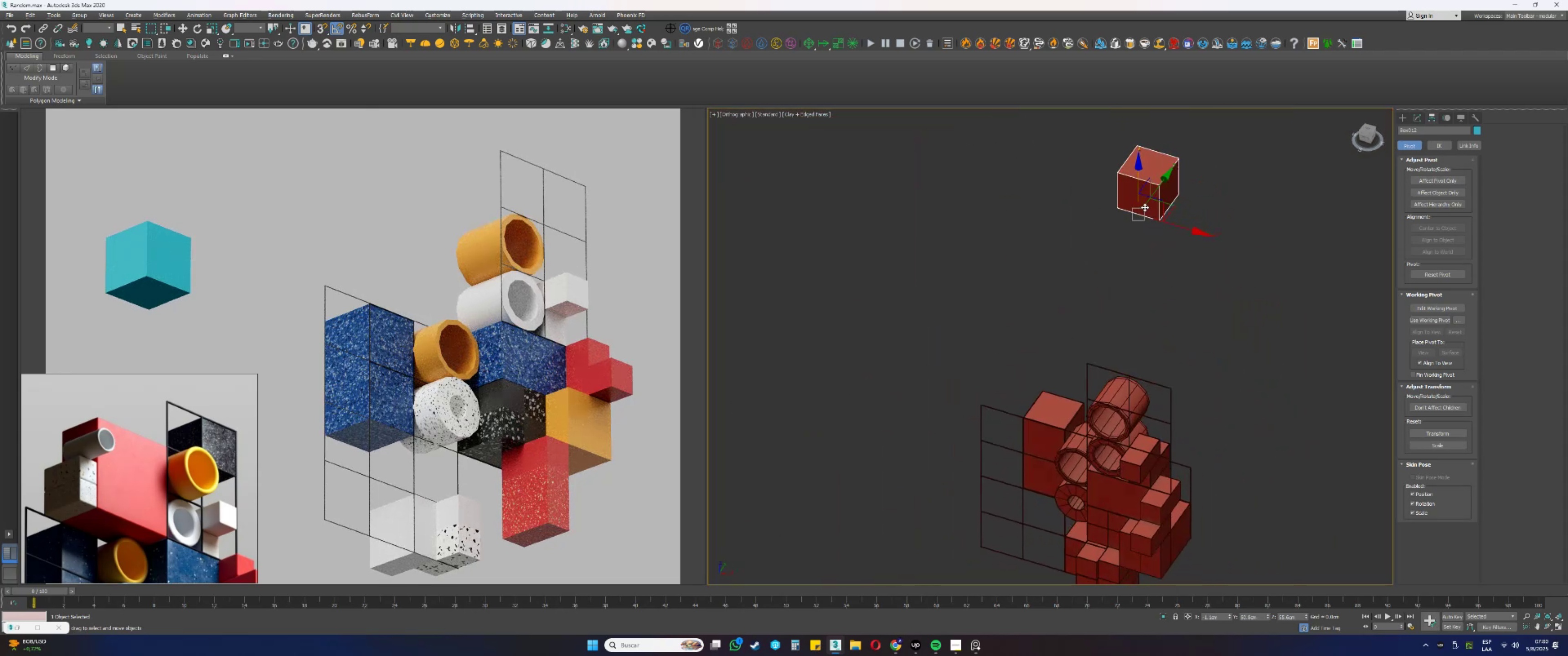 
key(Alt+AltLeft)
 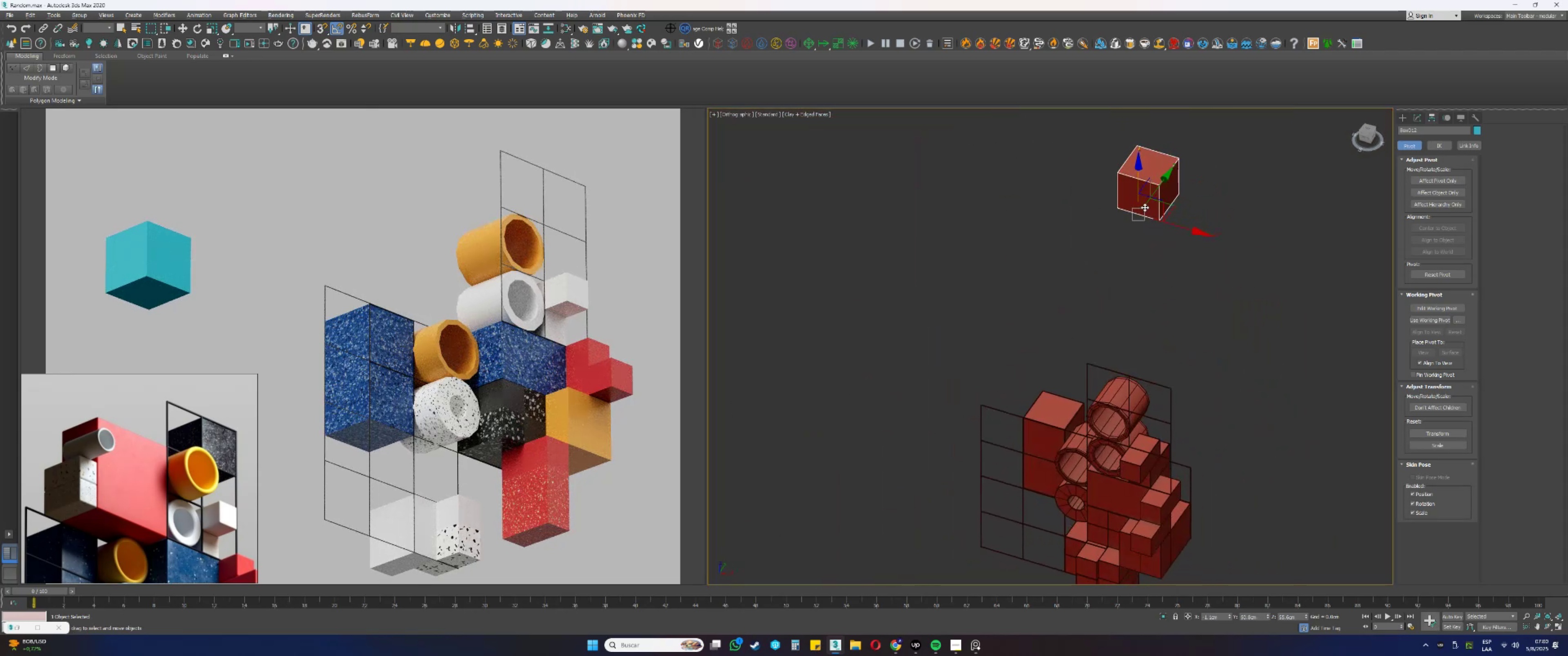 
key(Alt+AltLeft)
 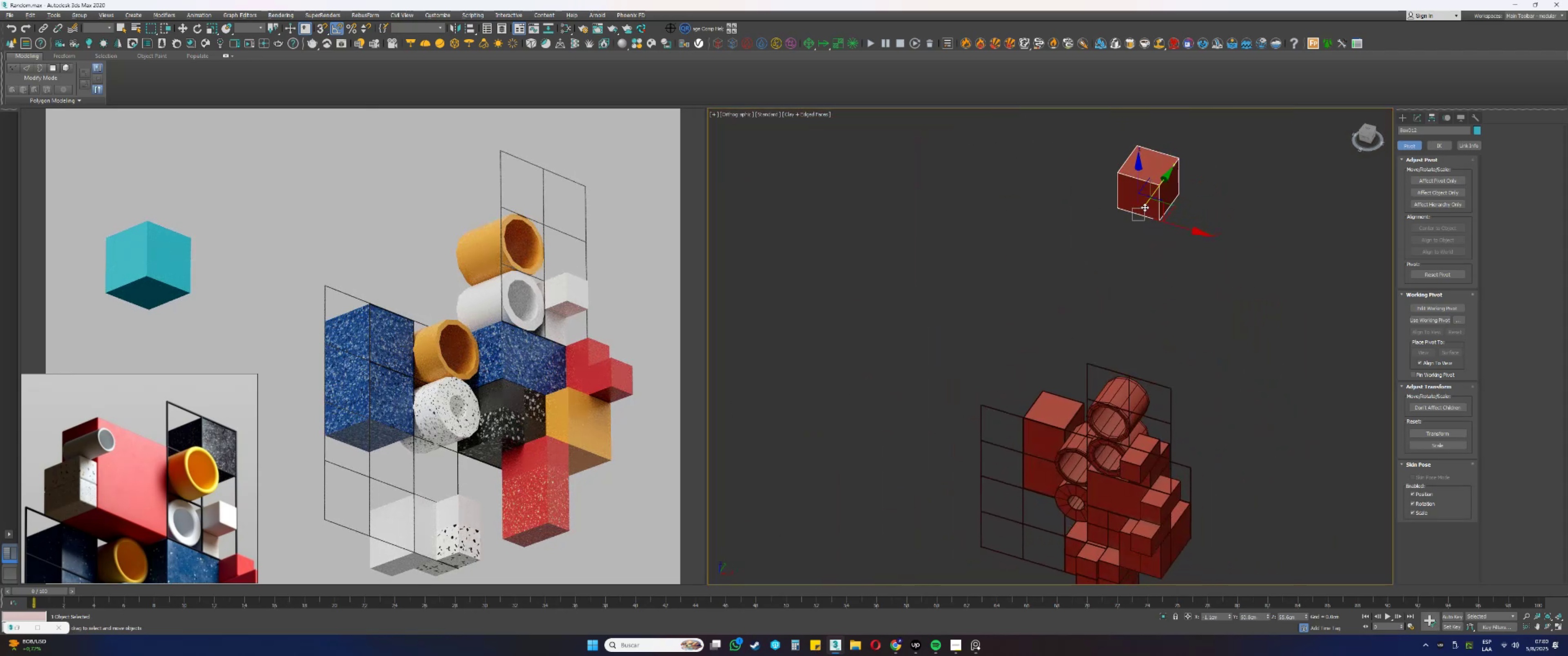 
key(Alt+AltLeft)
 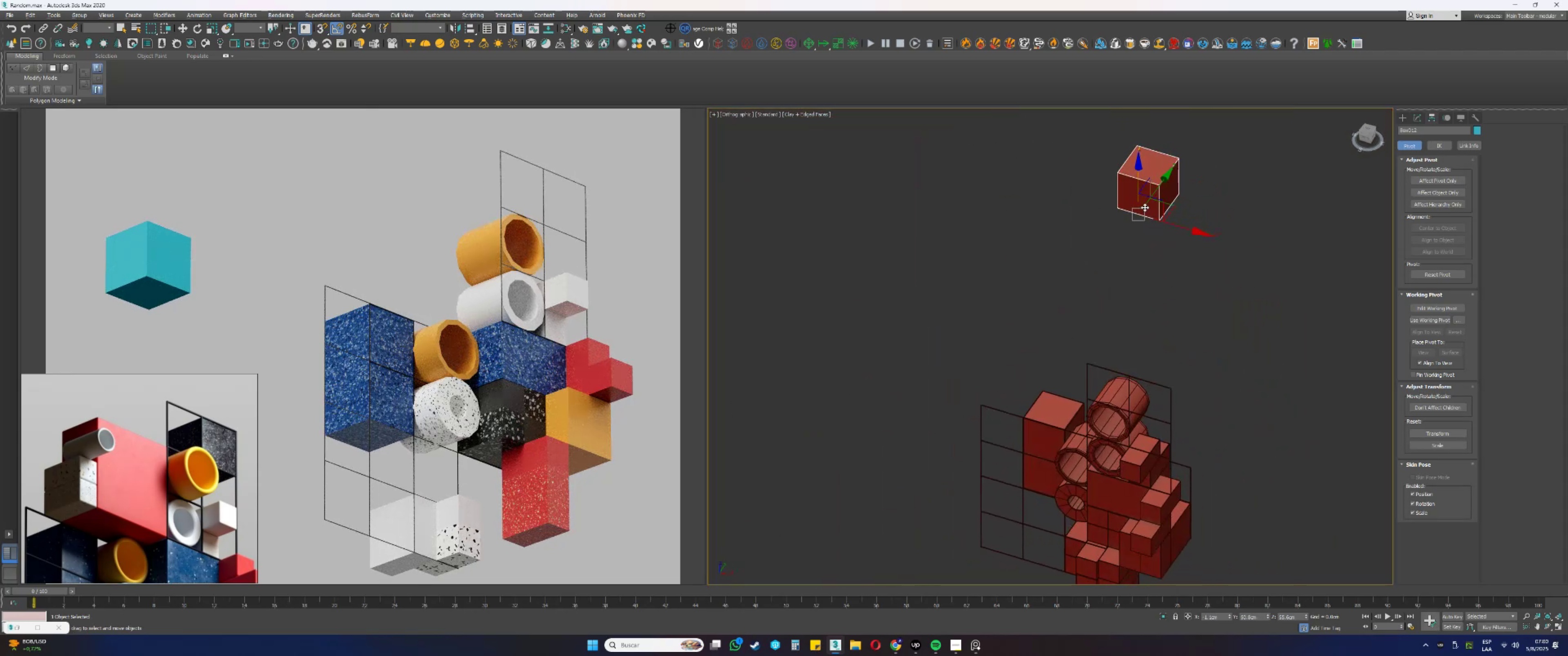 
key(Alt+AltLeft)
 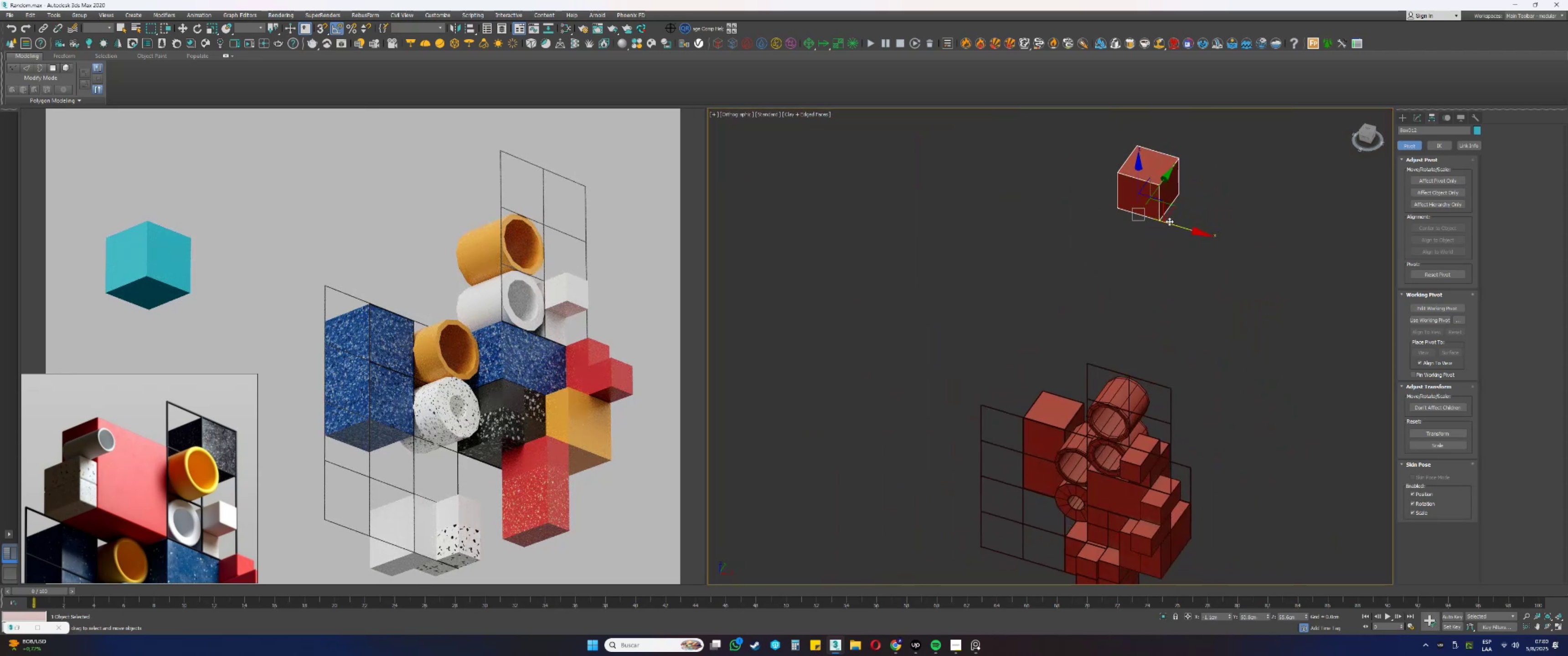 
left_click_drag(start_coordinate=[1171, 224], to_coordinate=[1098, 229])
 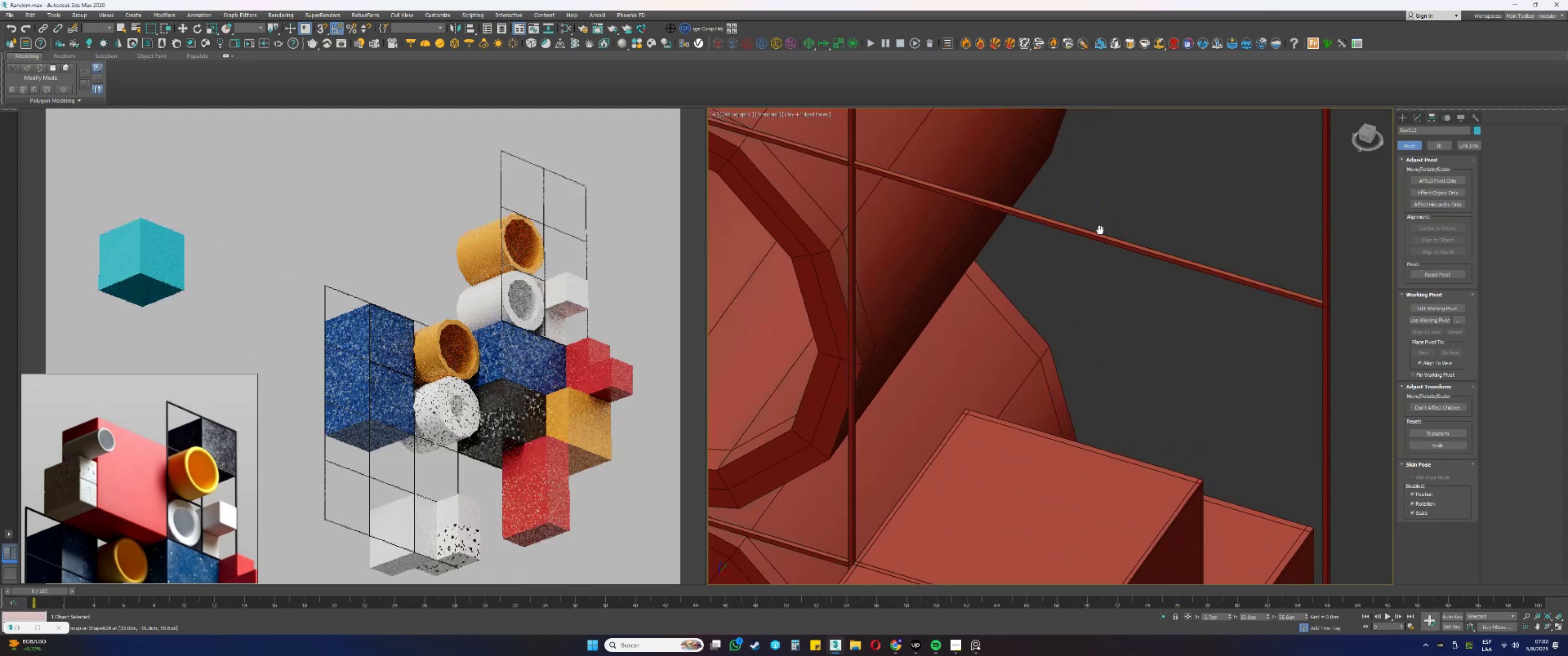 
scroll: coordinate [1150, 405], scroll_direction: up, amount: 5.0
 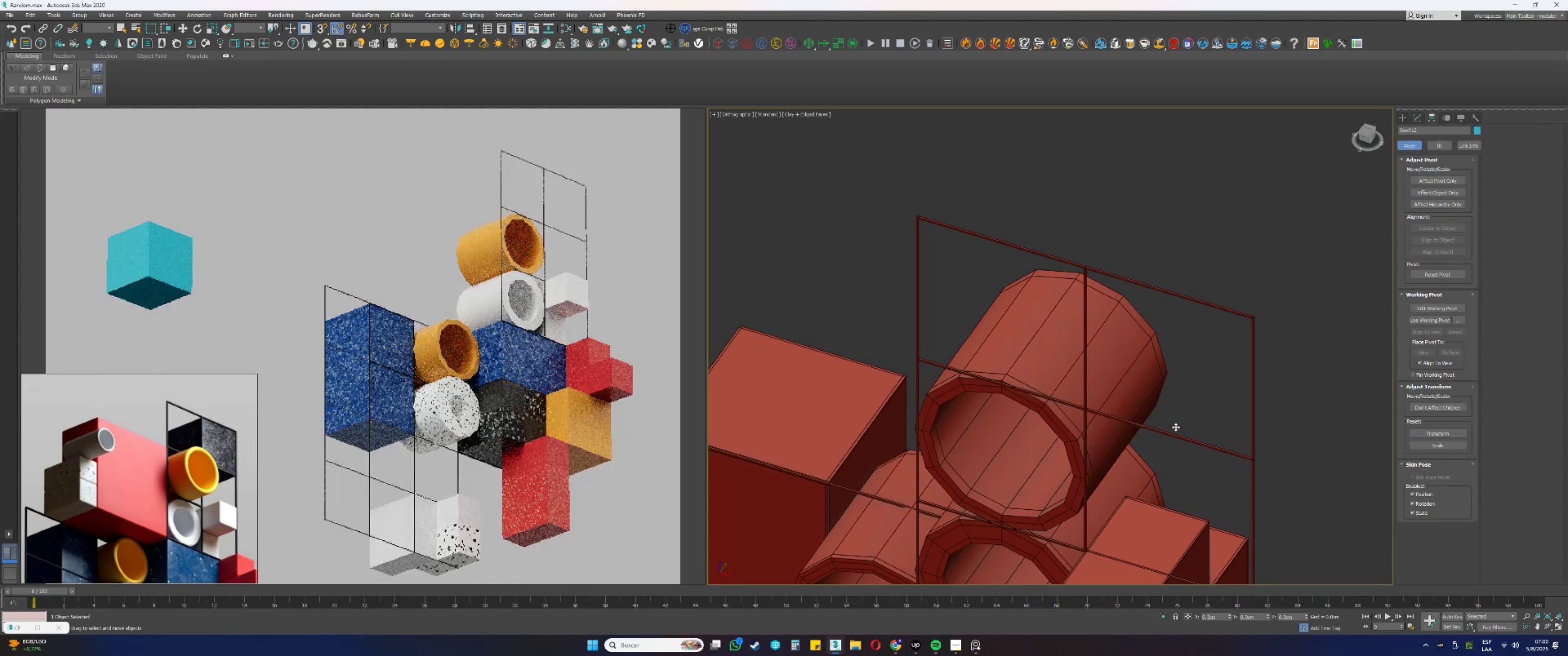 
scroll: coordinate [1188, 460], scroll_direction: down, amount: 2.0
 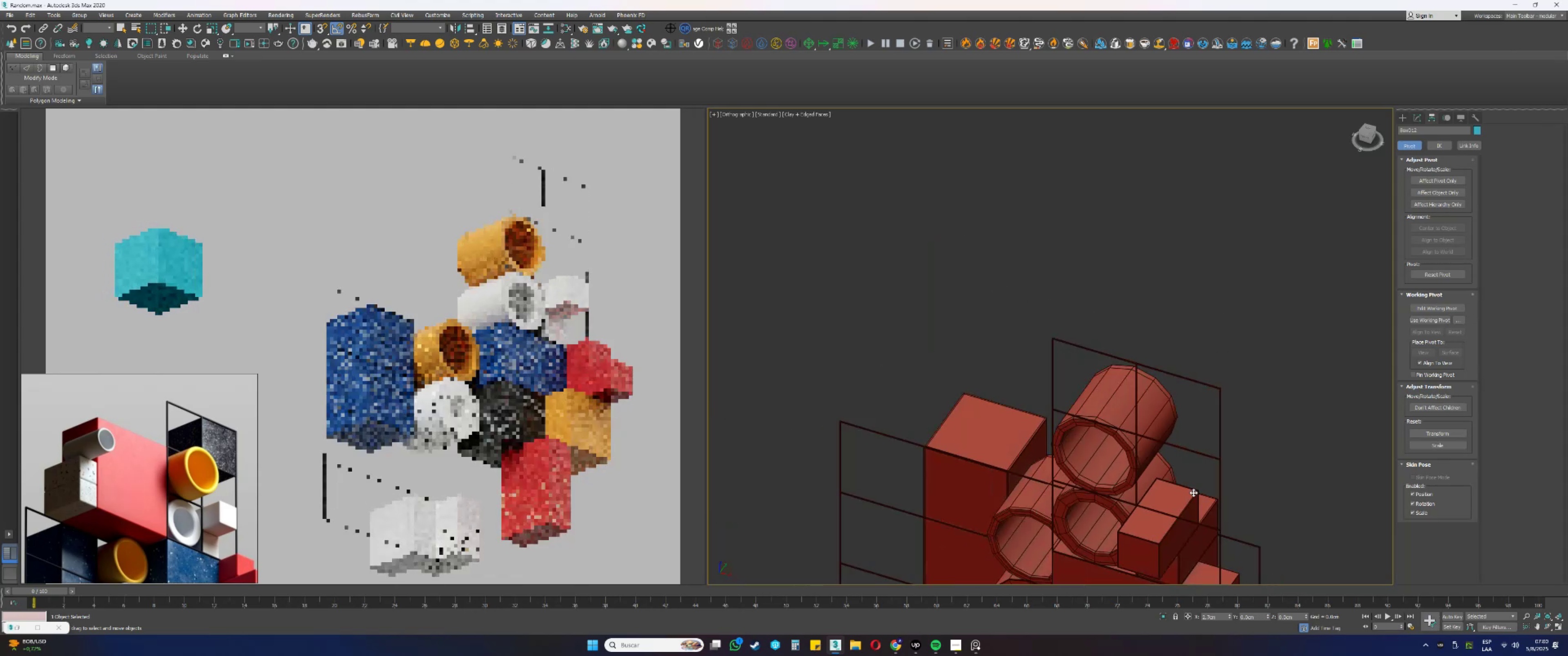 
scroll: coordinate [1202, 491], scroll_direction: up, amount: 6.0
 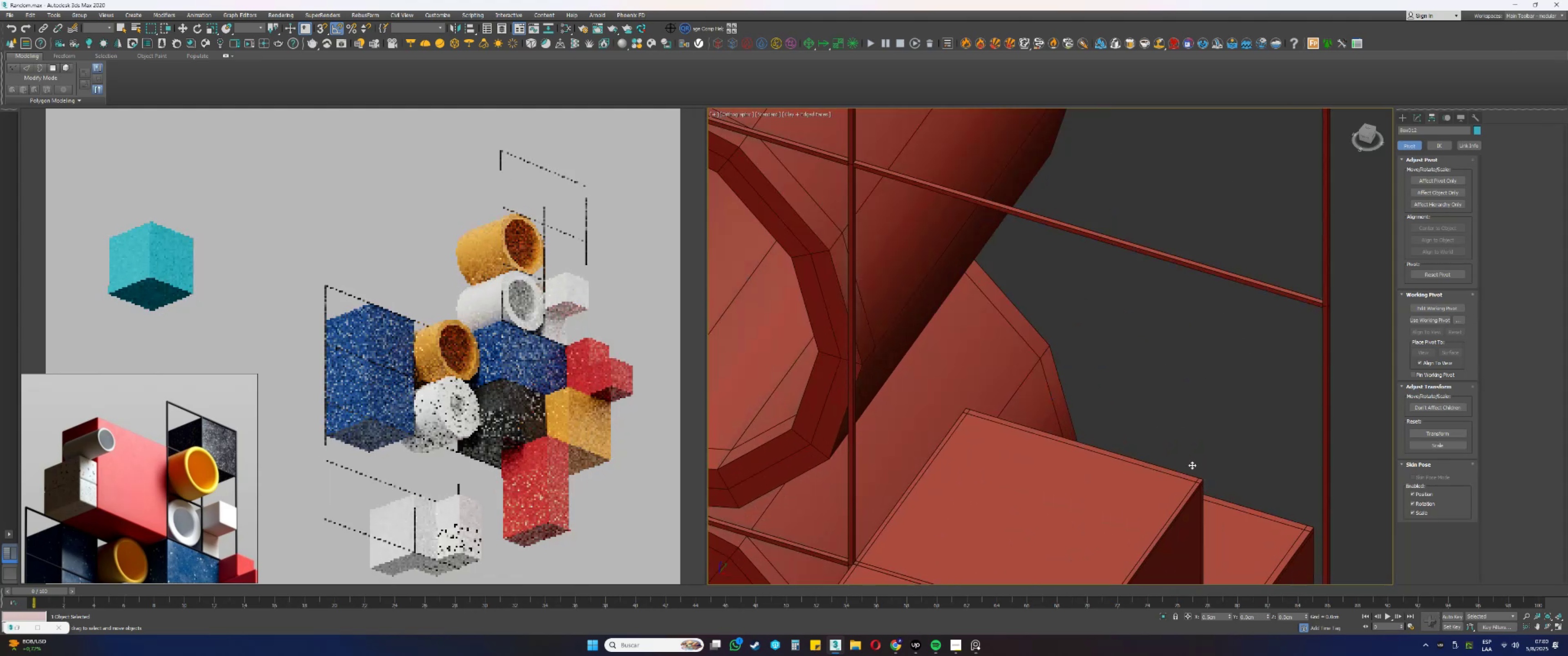 
type(ss)
 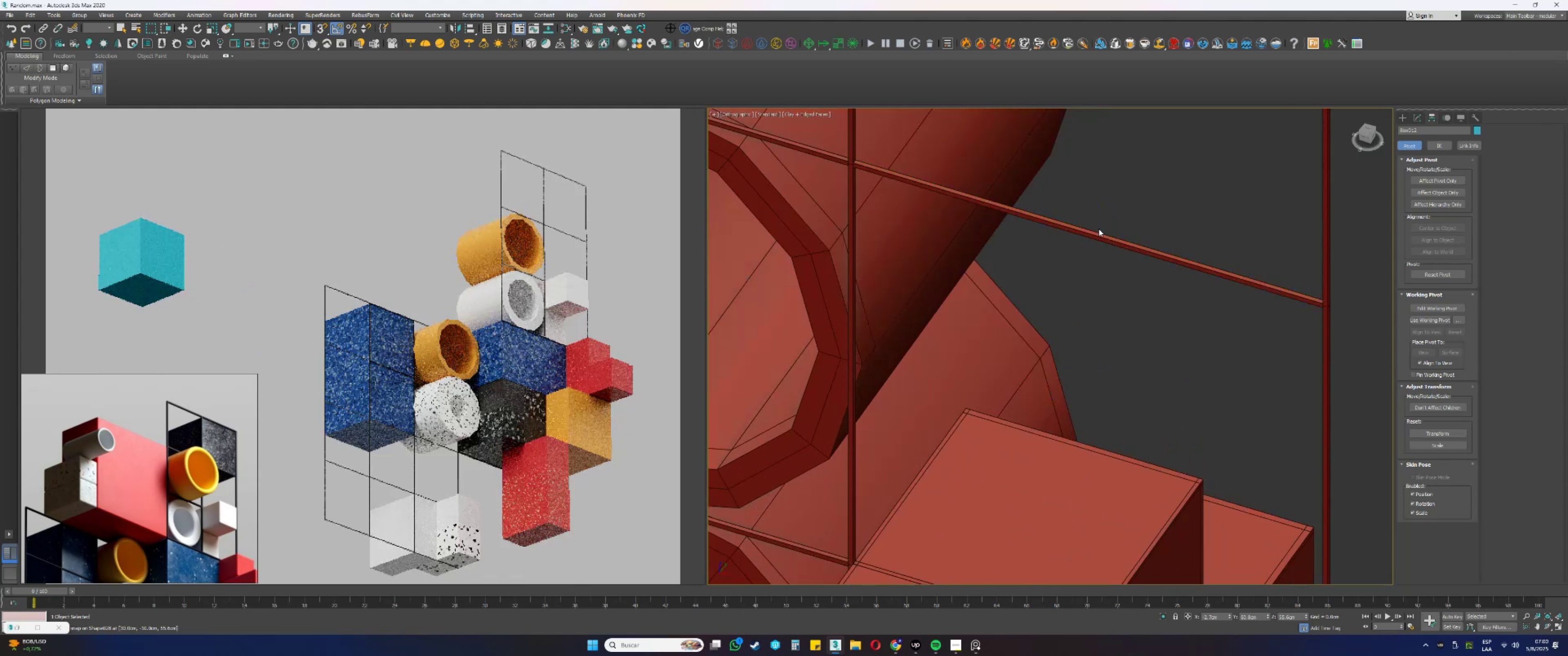 
scroll: coordinate [1136, 287], scroll_direction: down, amount: 11.0
 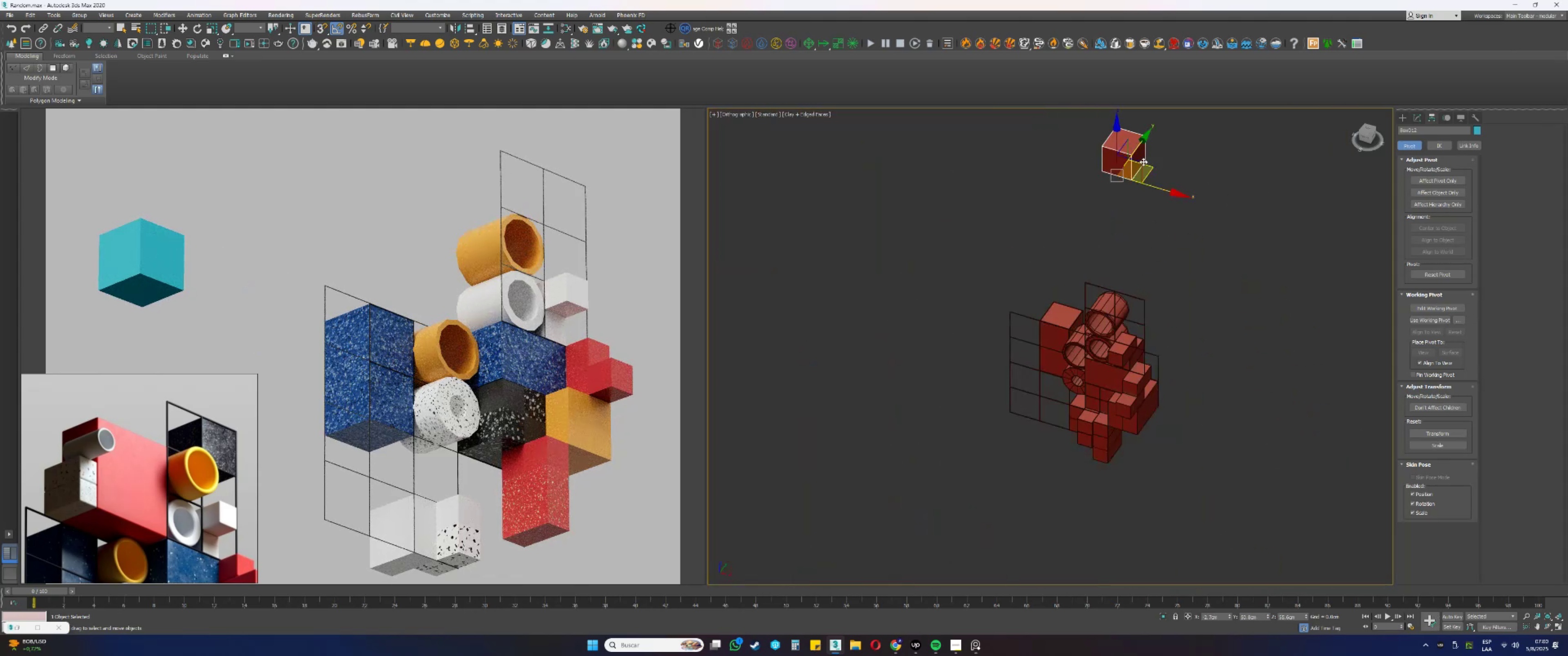 
left_click_drag(start_coordinate=[1144, 142], to_coordinate=[1070, 241])
 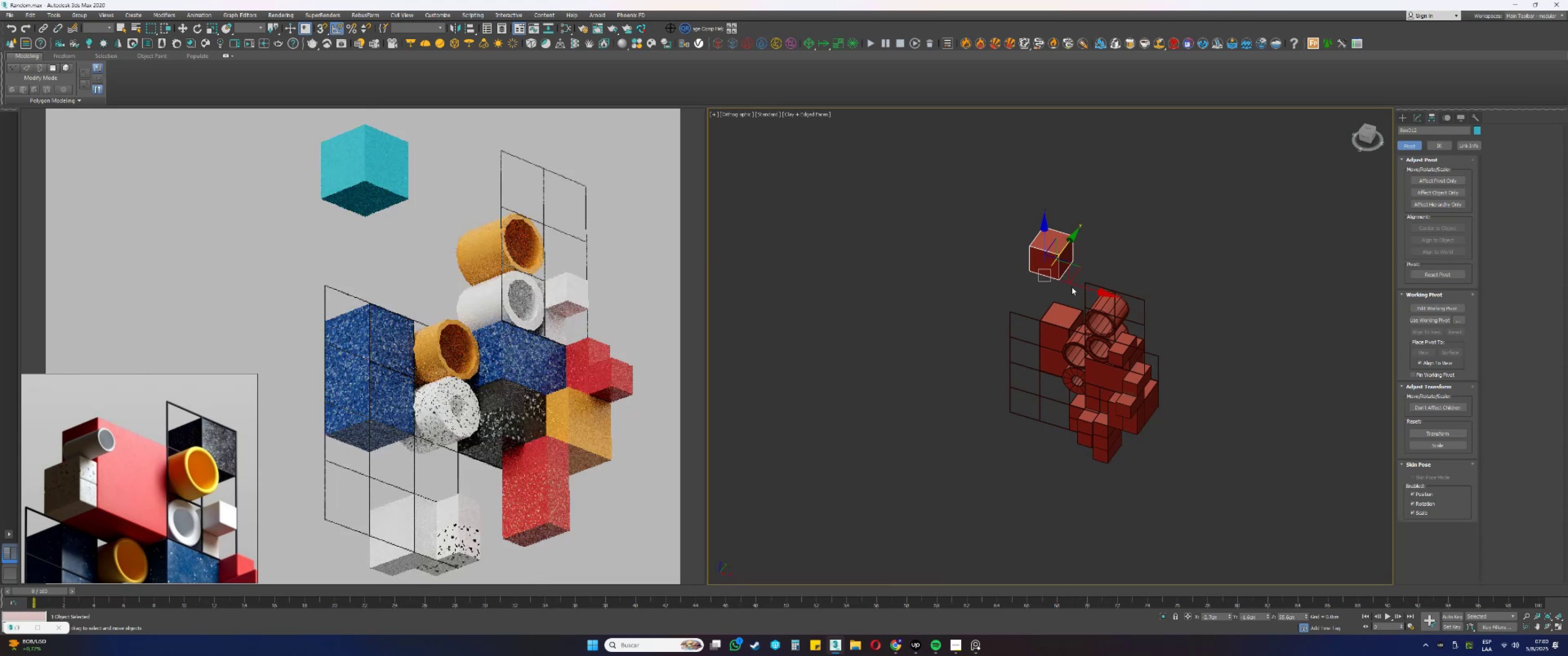 
left_click_drag(start_coordinate=[1078, 287], to_coordinate=[1130, 317])
 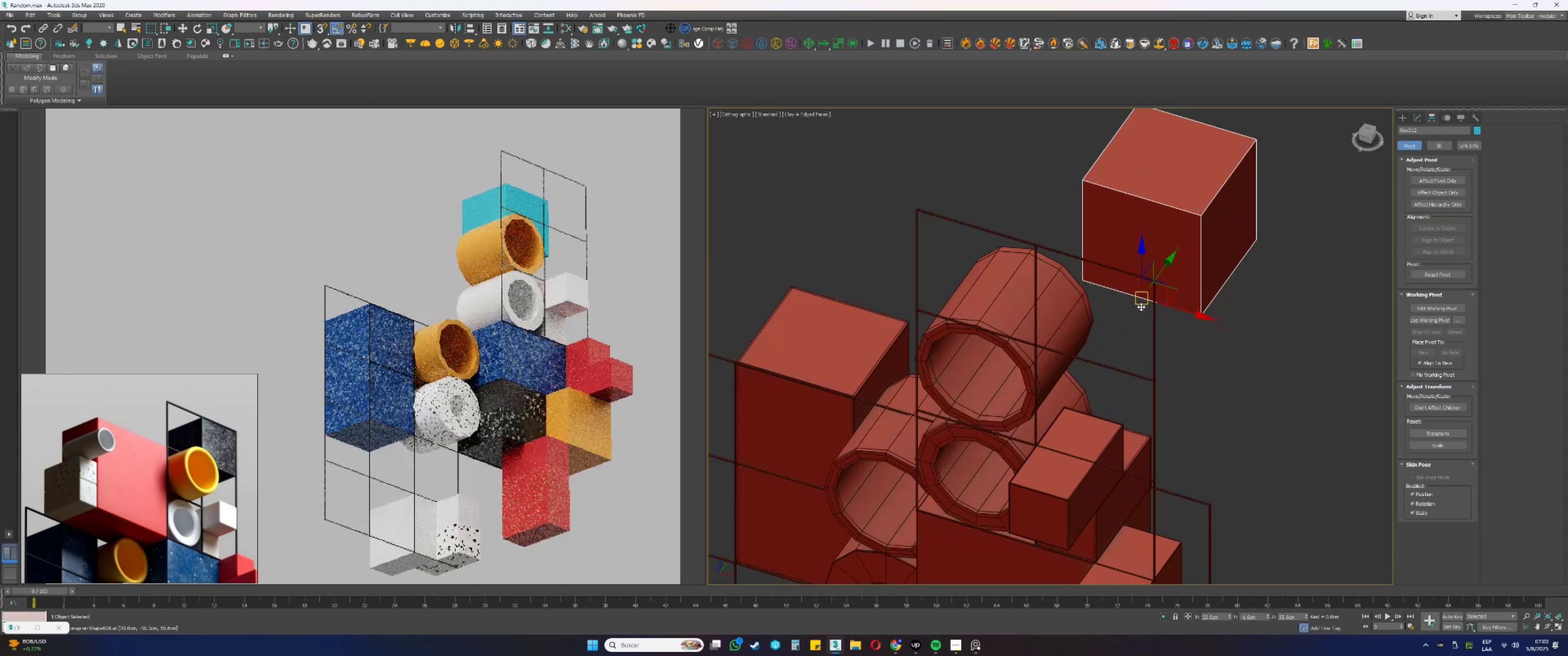 
type(ss)
 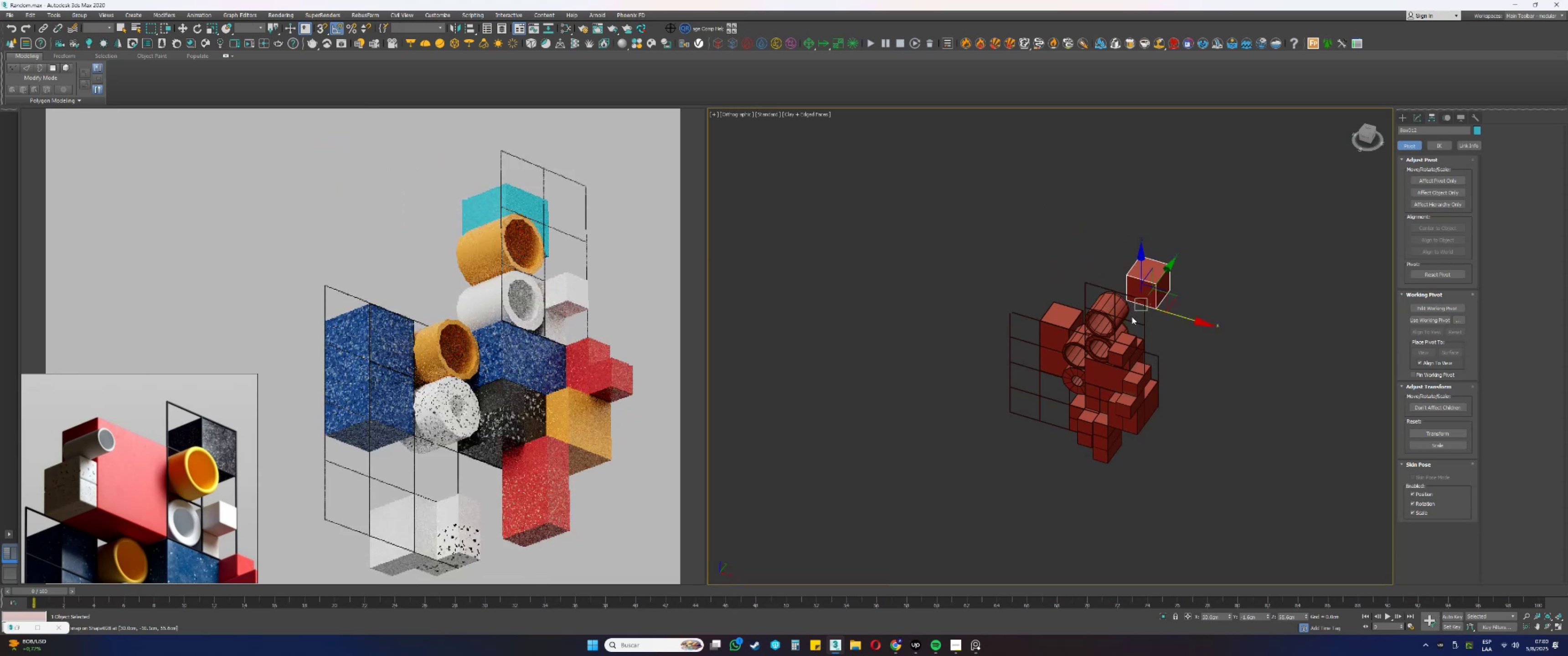 
scroll: coordinate [1141, 307], scroll_direction: up, amount: 4.0
 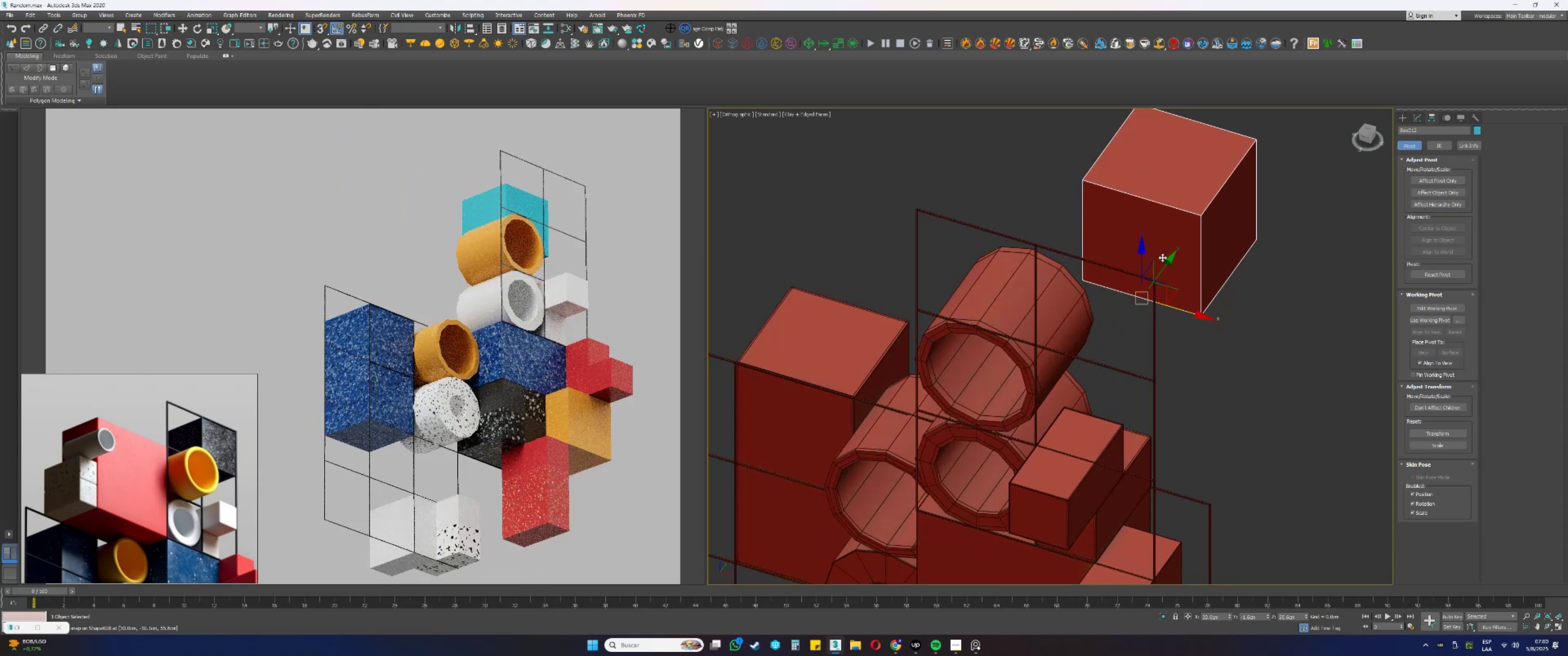 
left_click_drag(start_coordinate=[1166, 263], to_coordinate=[1136, 403])
 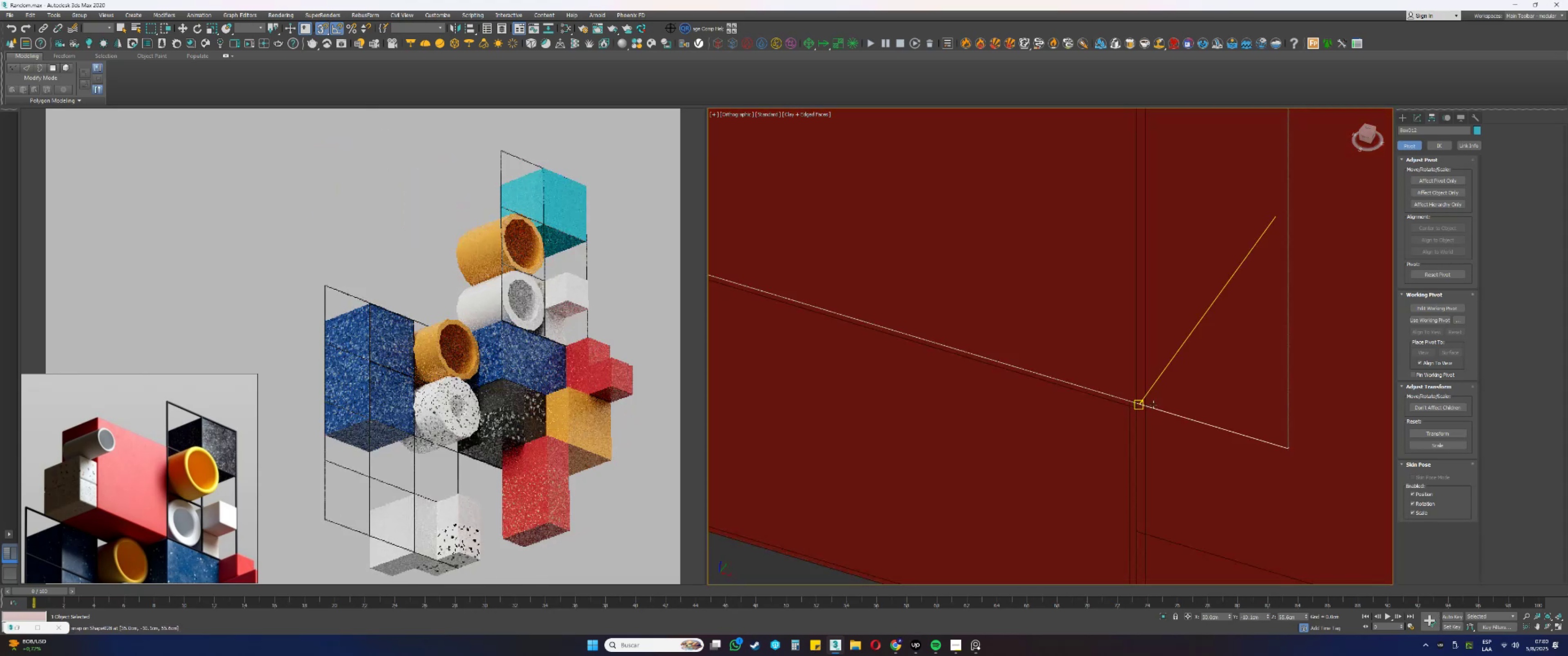 
scroll: coordinate [1145, 415], scroll_direction: up, amount: 24.0
 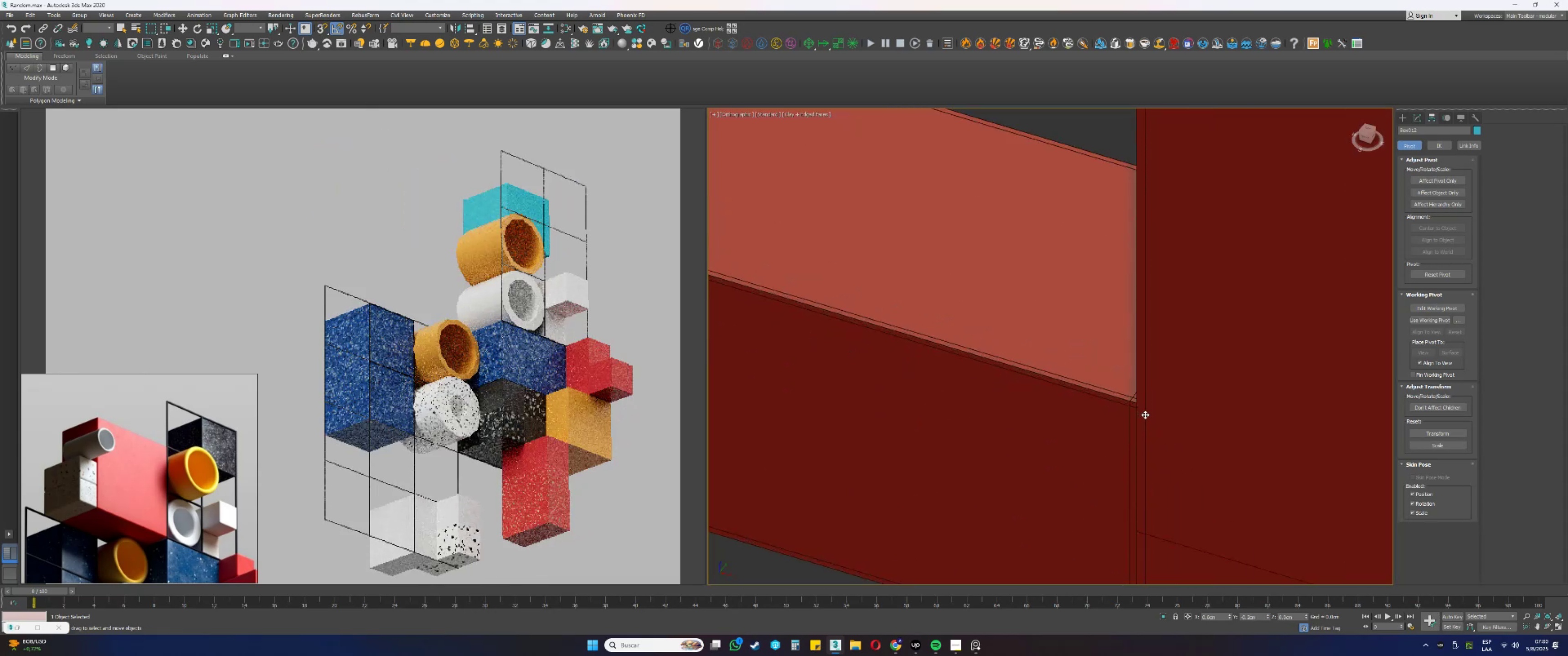 
key(S)
 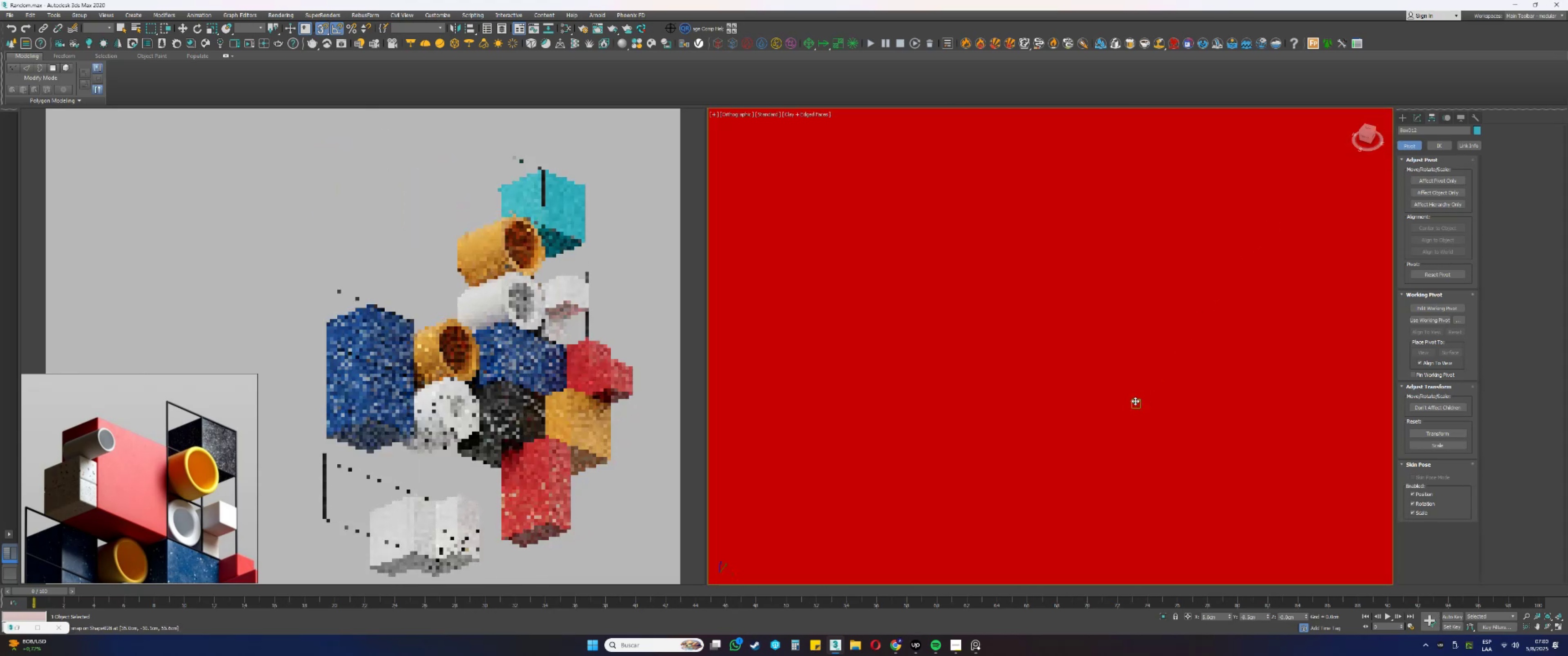 
key(F3)
 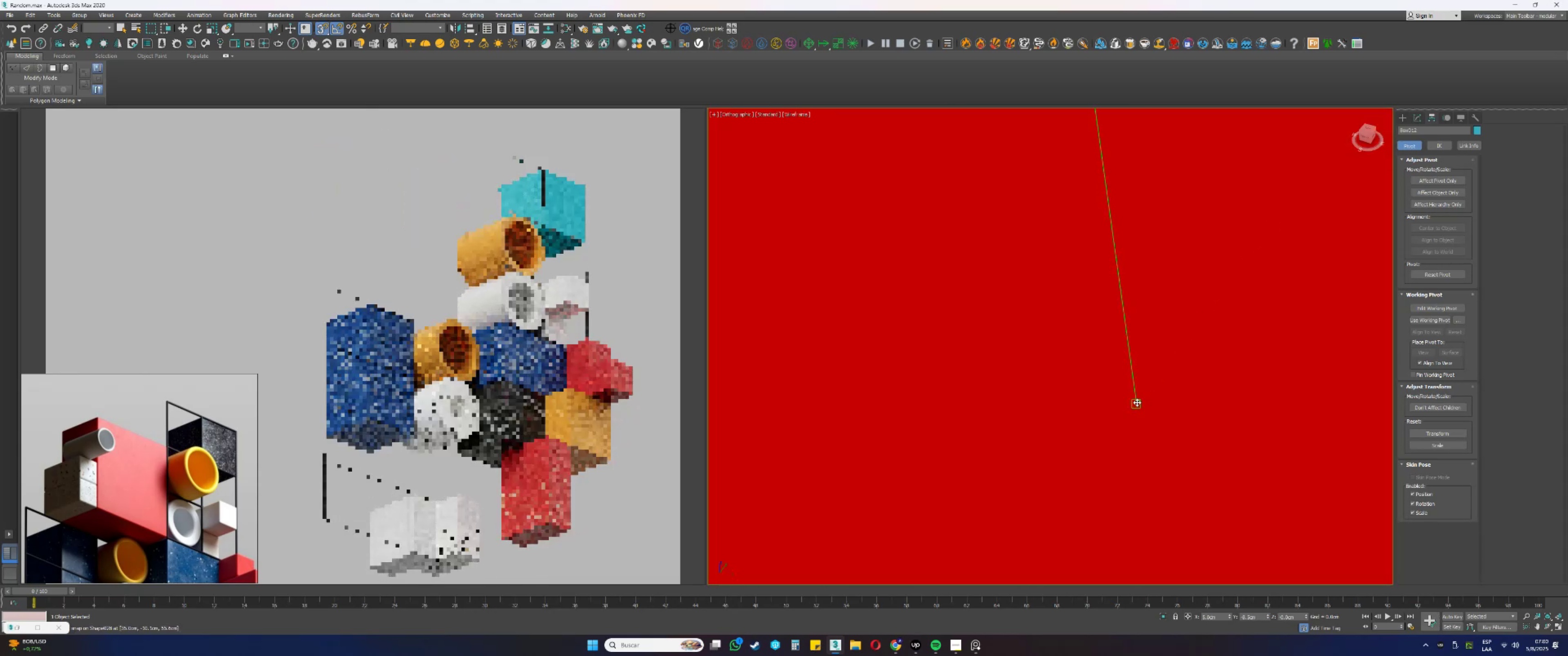 
key(F3)
 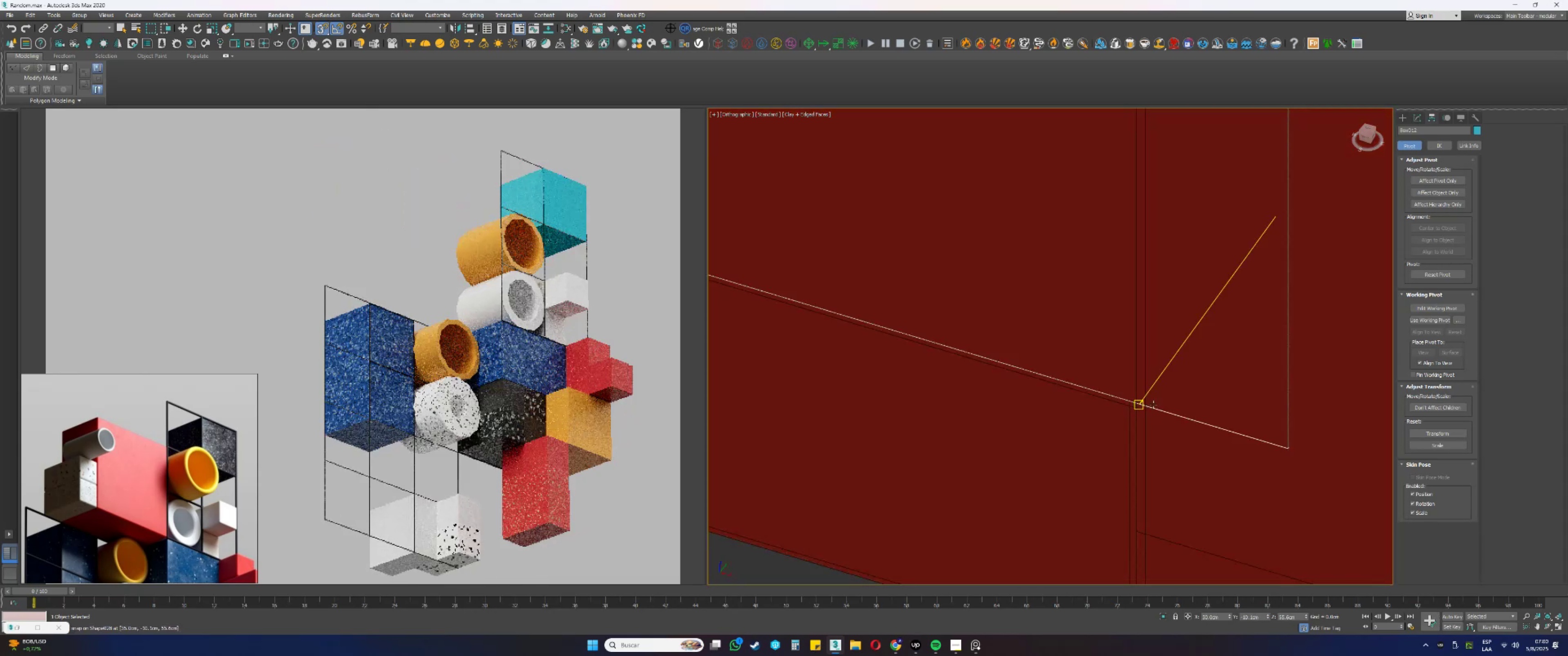 
scroll: coordinate [1150, 390], scroll_direction: down, amount: 24.0
 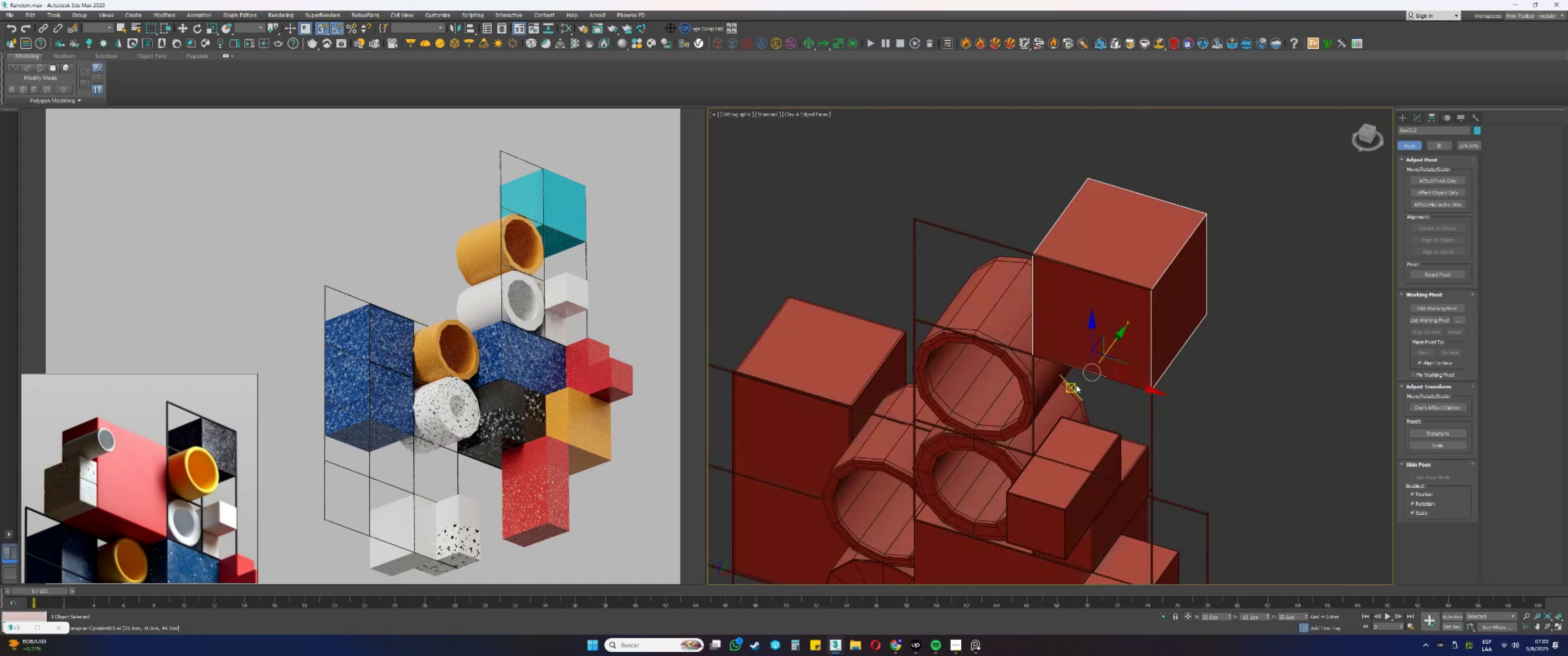 
key(F3)
 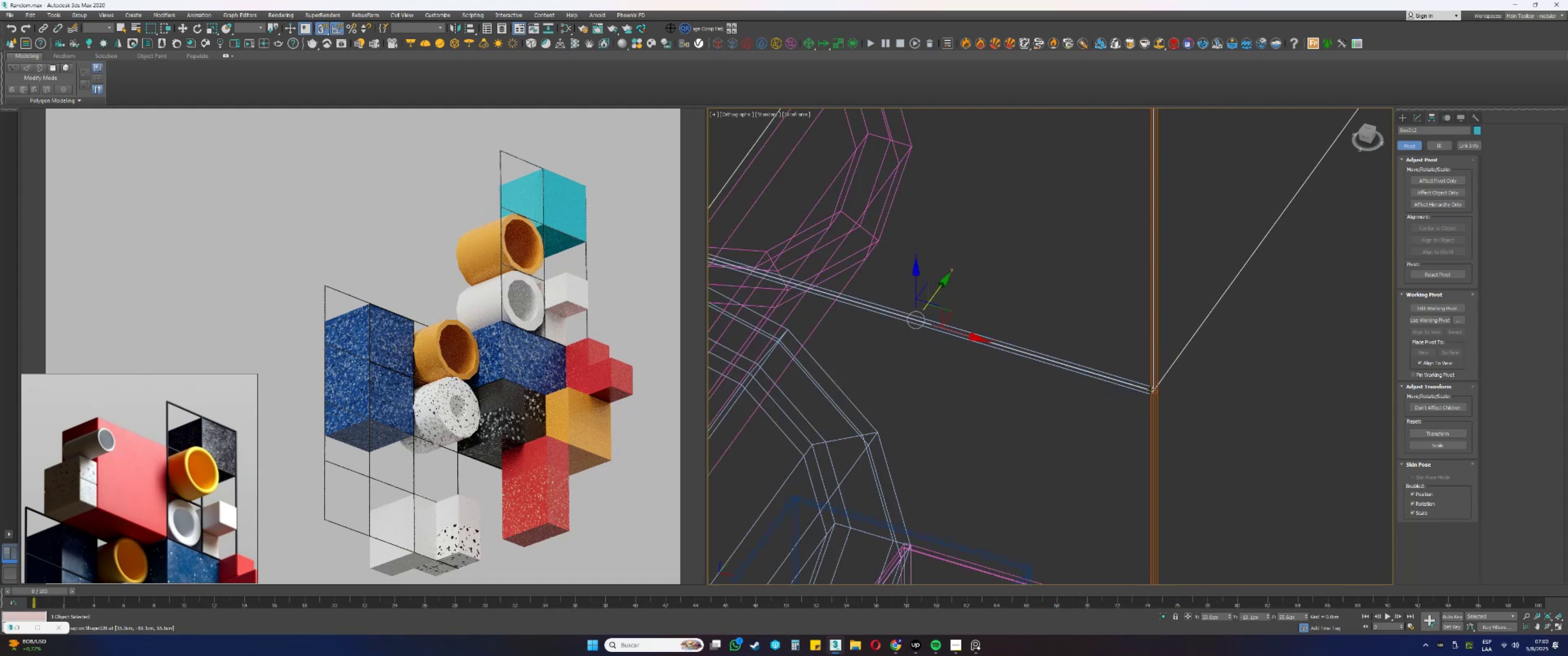 
key(F3)
 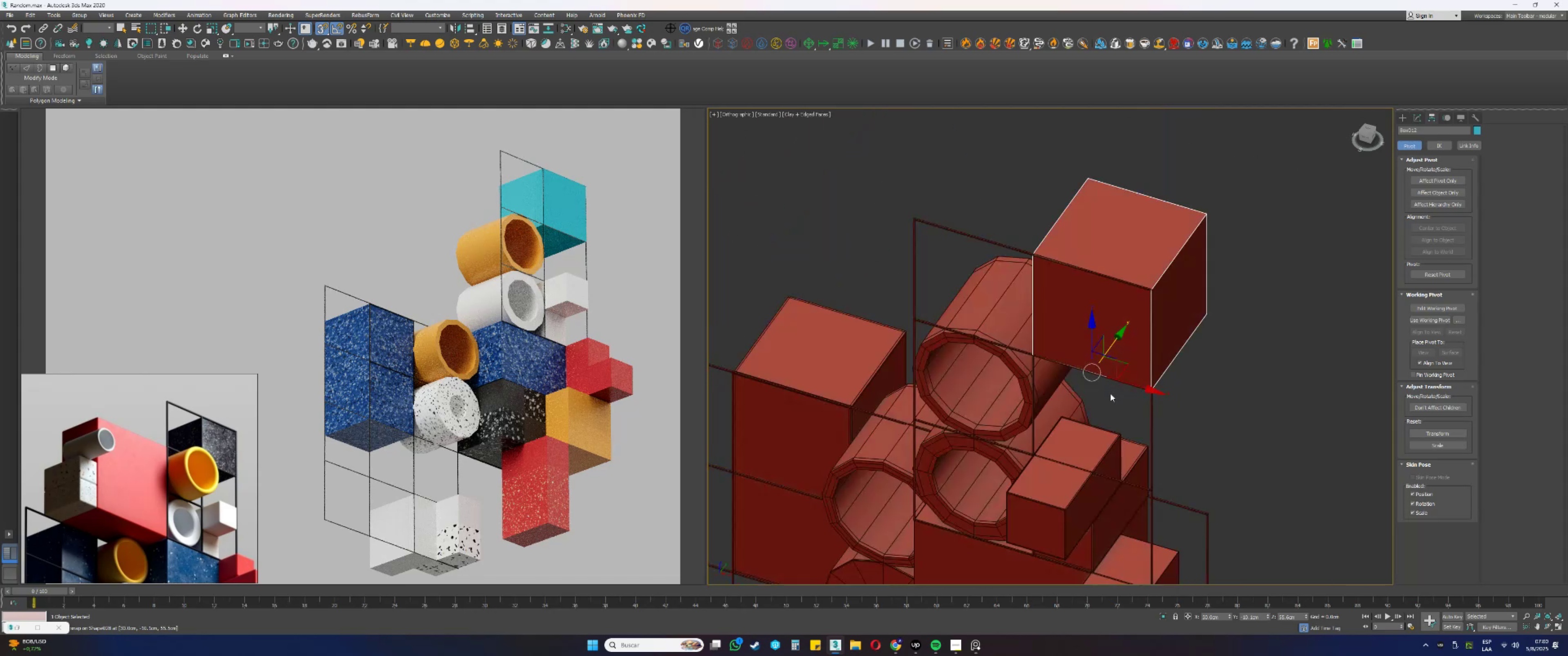 
scroll: coordinate [1051, 353], scroll_direction: up, amount: 8.0
 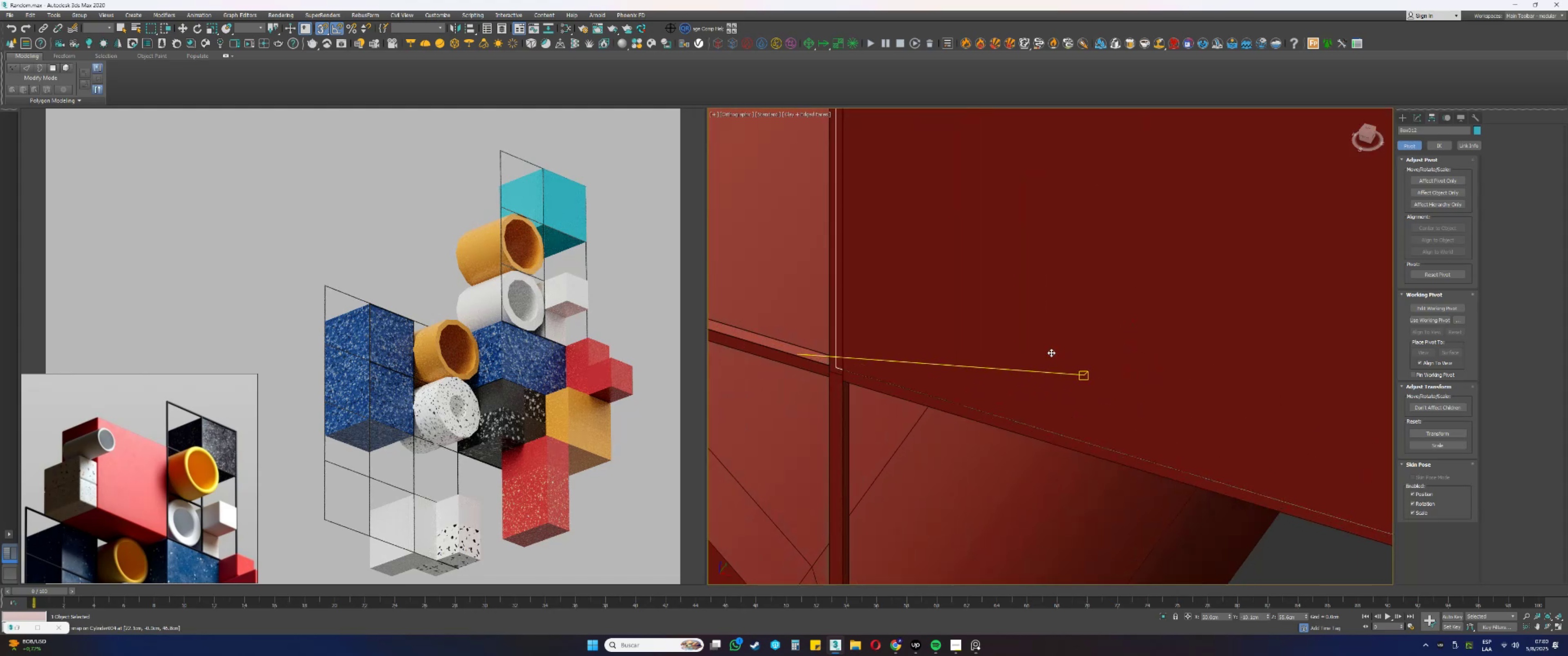 
scroll: coordinate [1051, 353], scroll_direction: down, amount: 5.0
 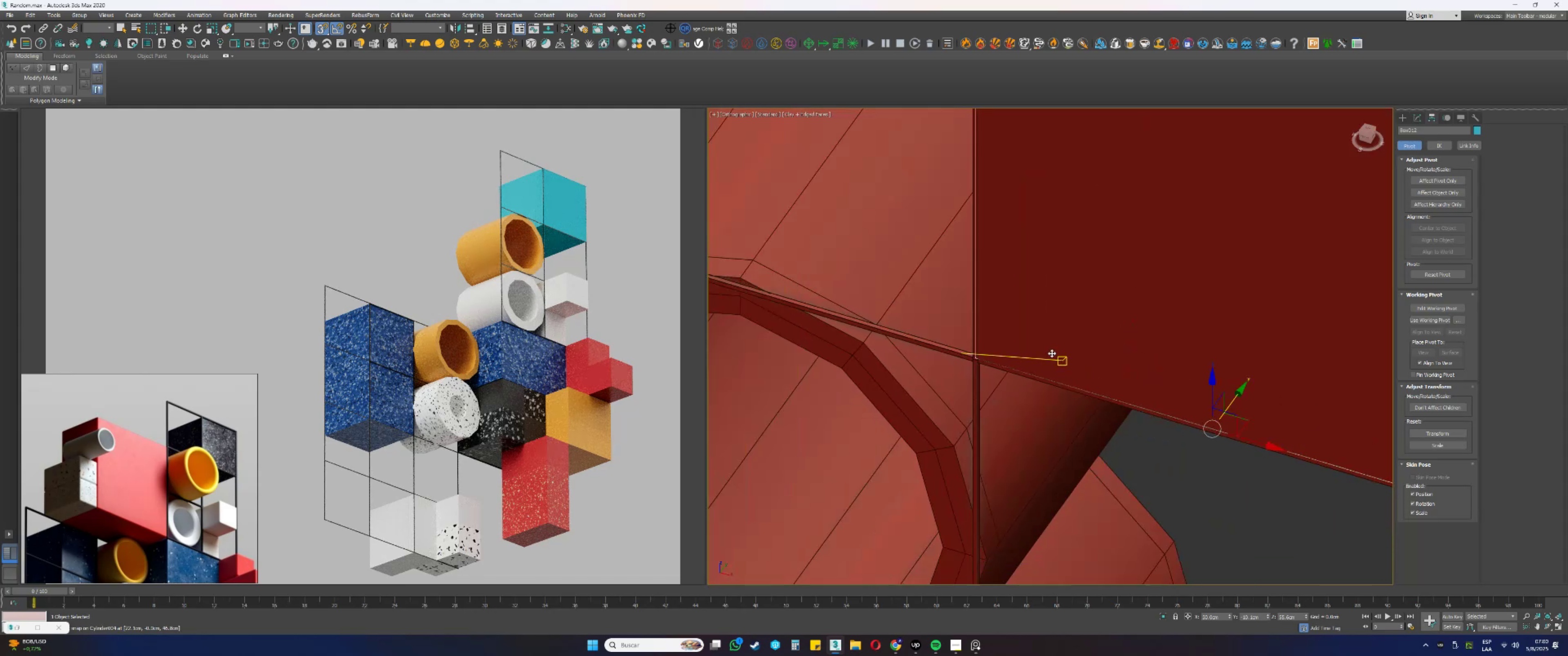 
key(Alt+AltLeft)
 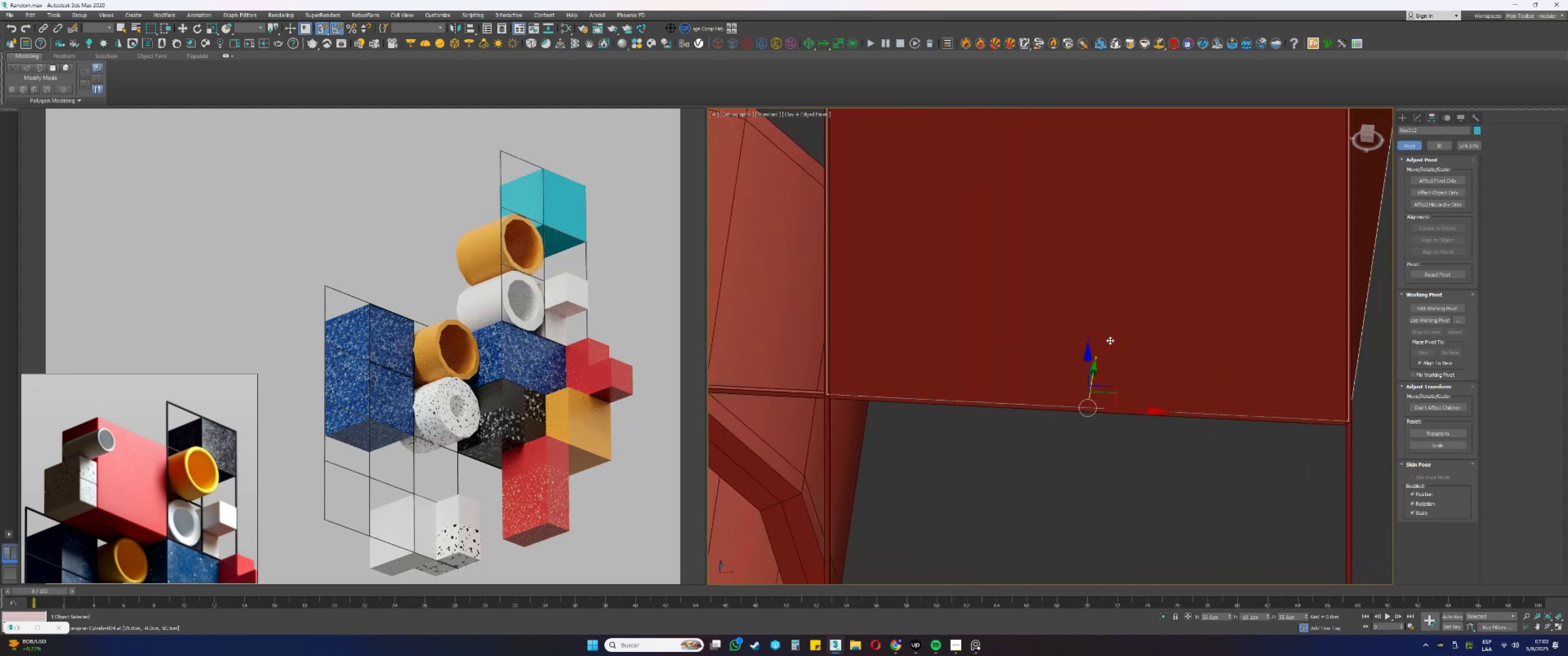 
left_click([1416, 117])
 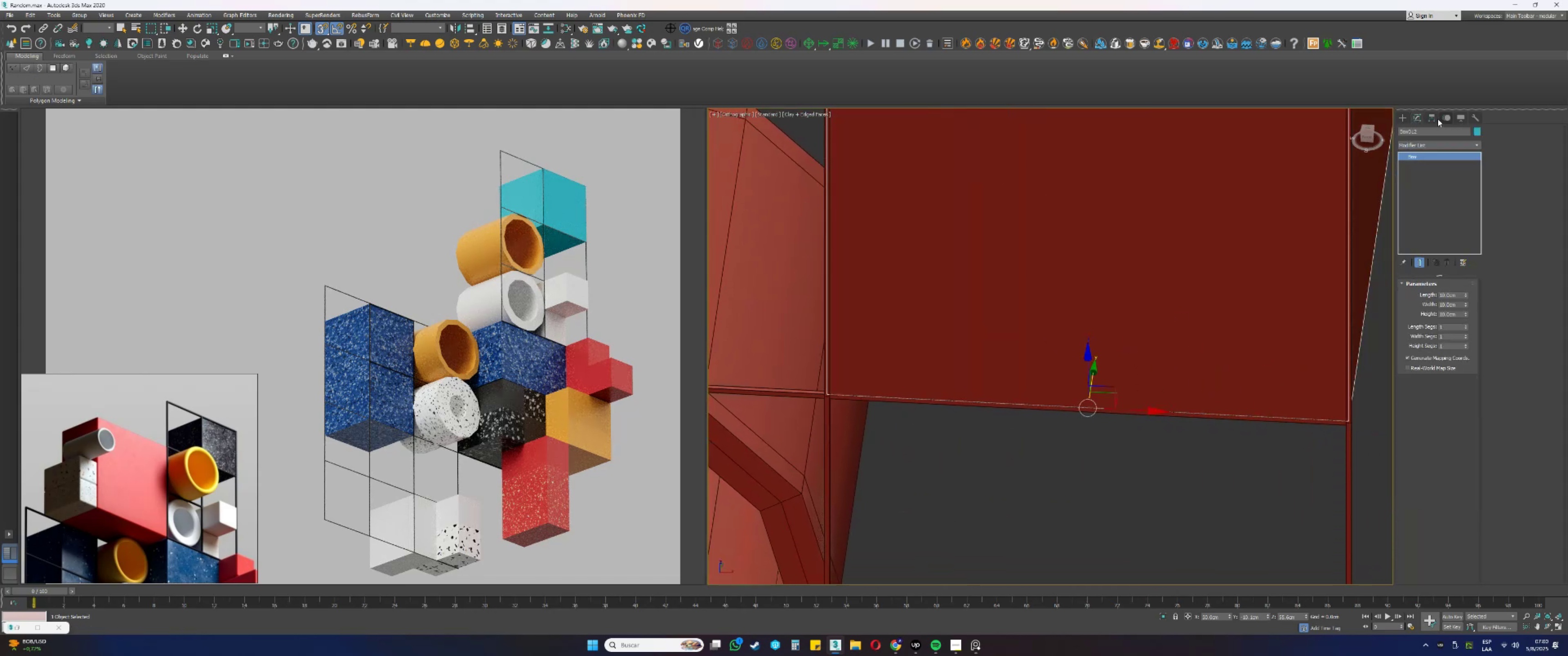 
left_click([1434, 116])
 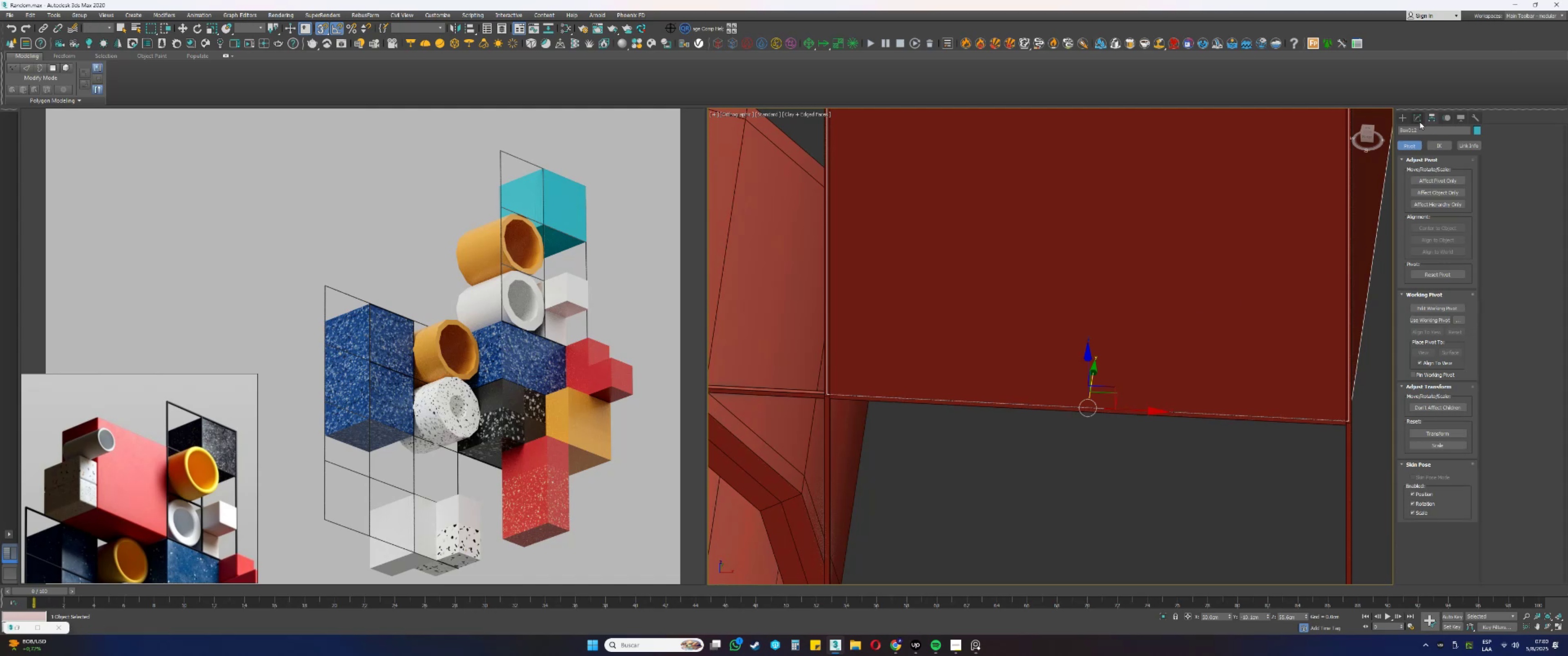 
left_click([1417, 122])
 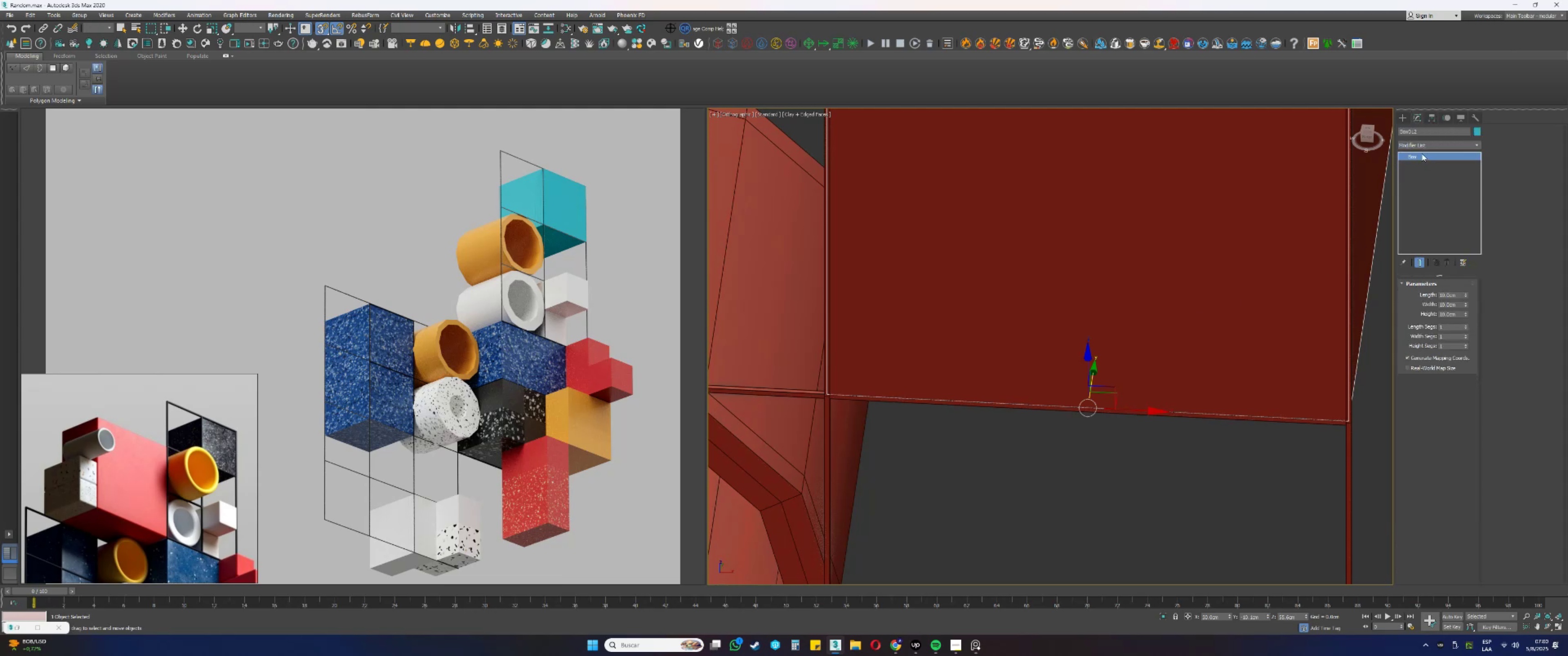 
left_click([1419, 144])
 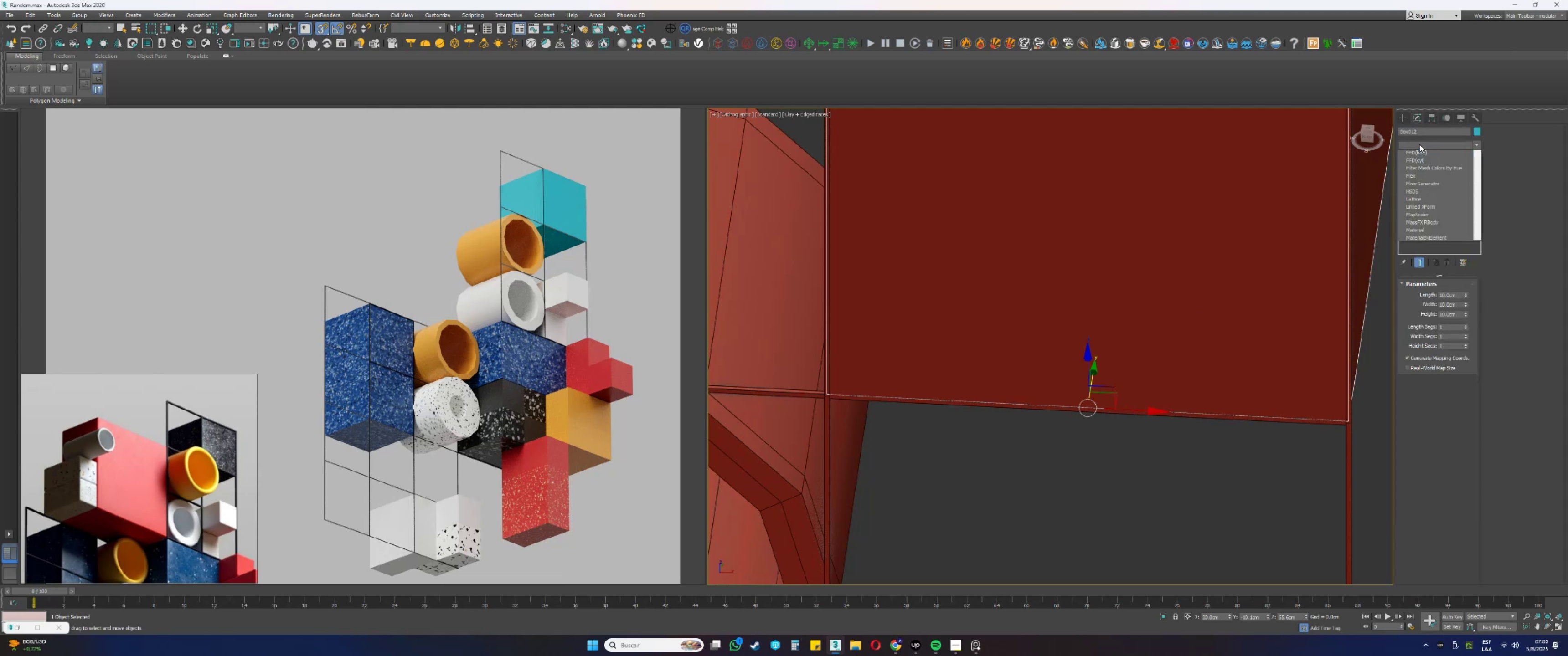 
key(E)
 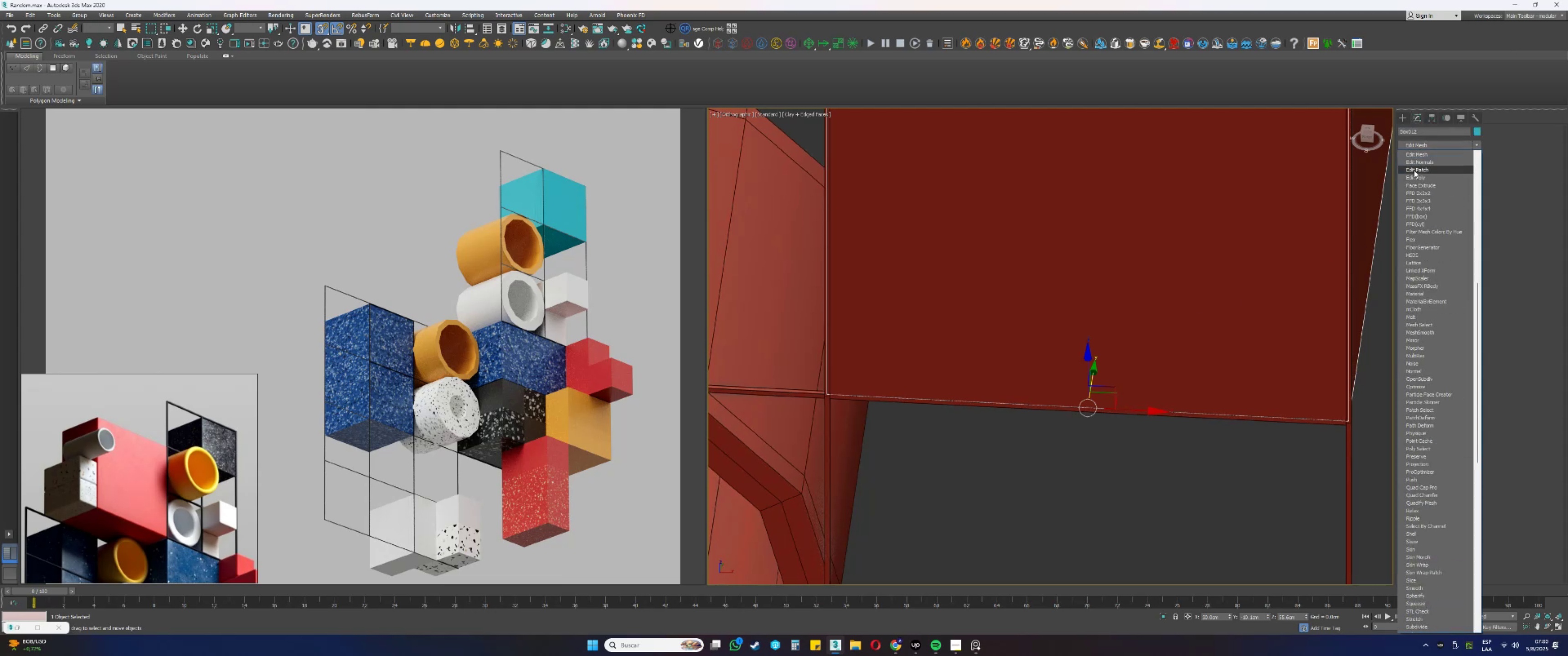 
left_click([1412, 176])
 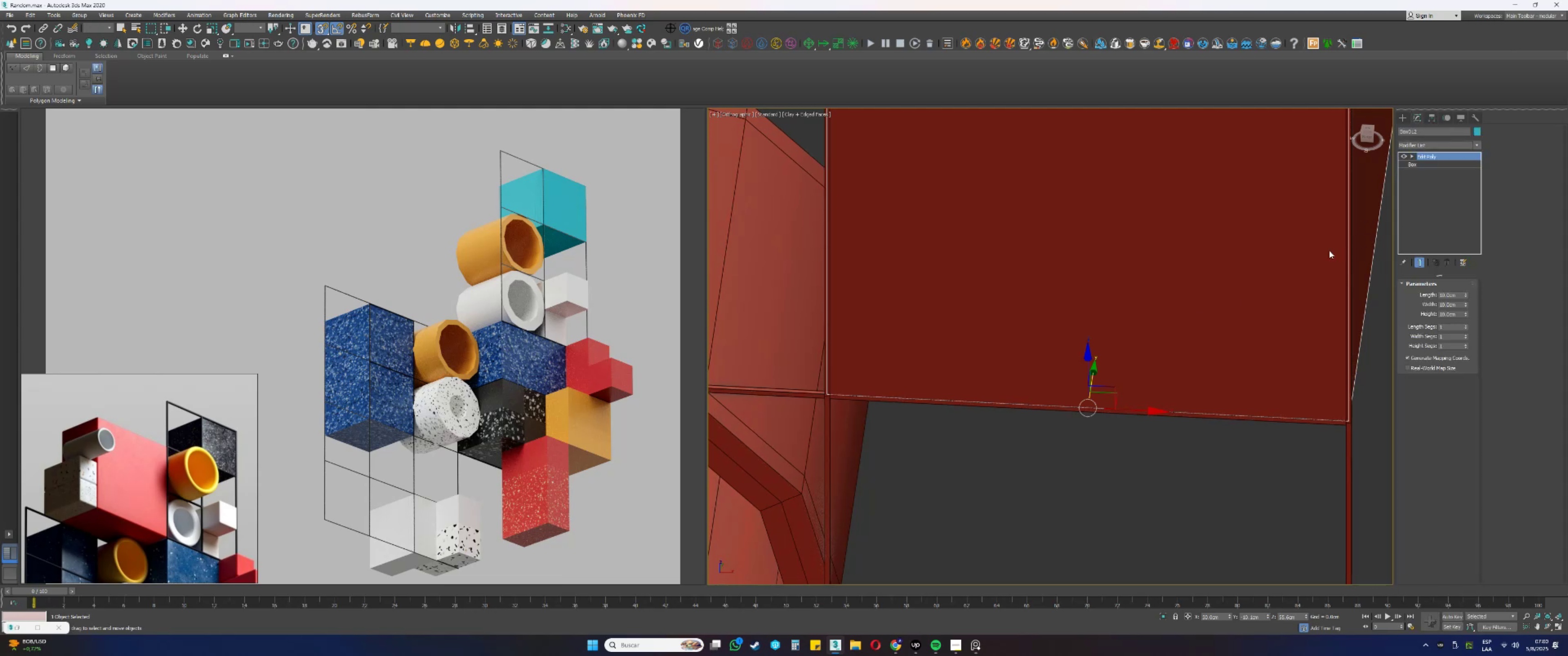 
key(1)
 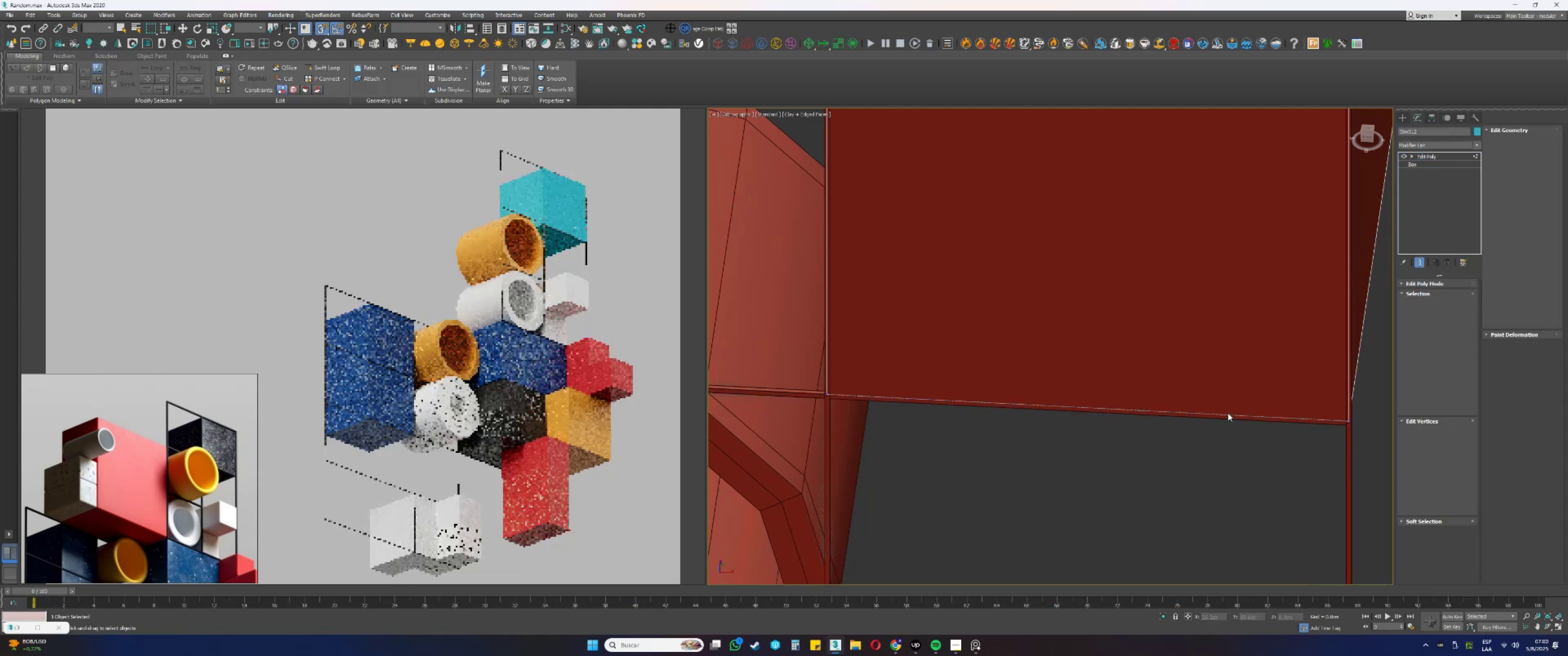 
scroll: coordinate [1228, 413], scroll_direction: down, amount: 8.0
 